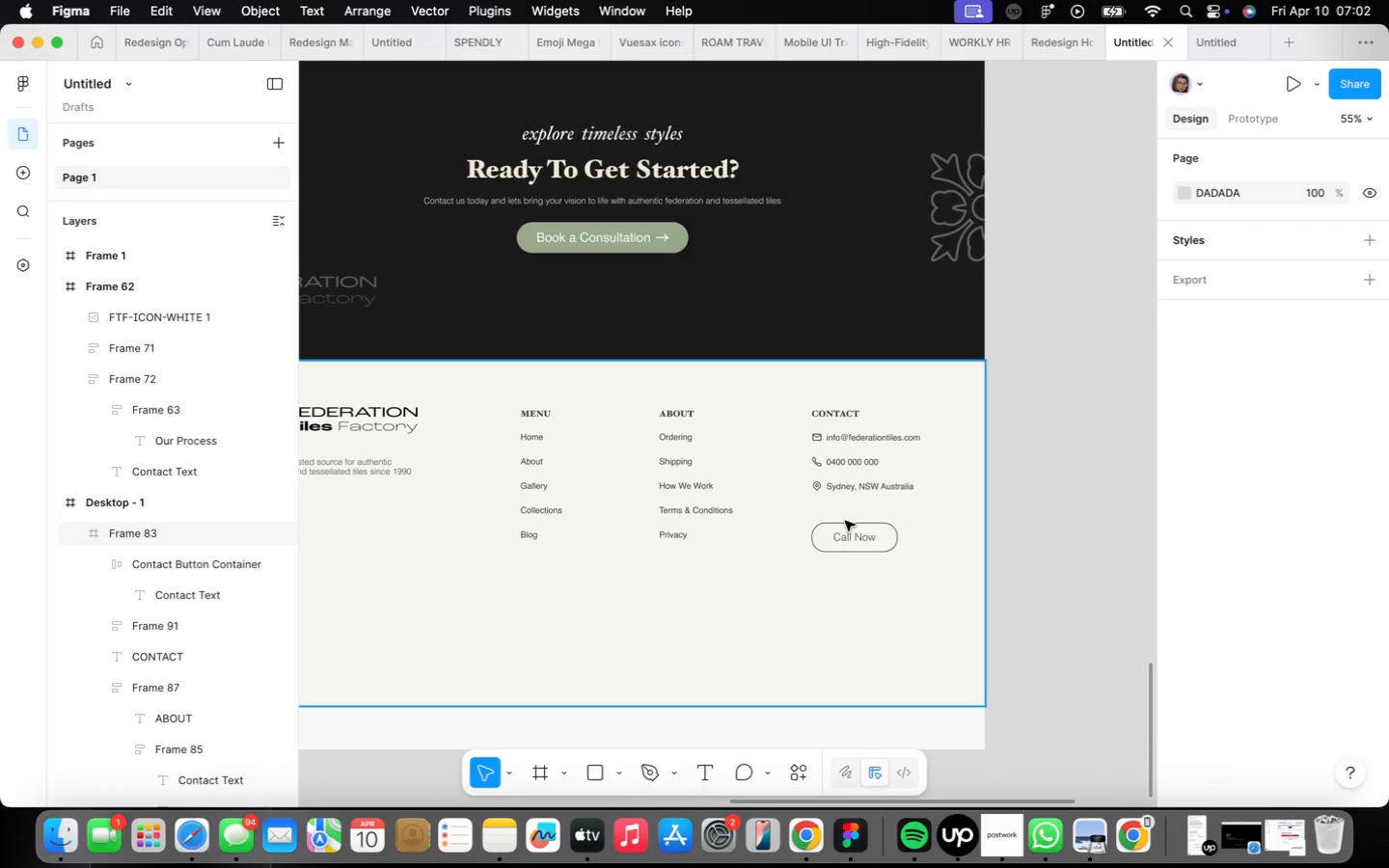 
double_click([851, 541])
 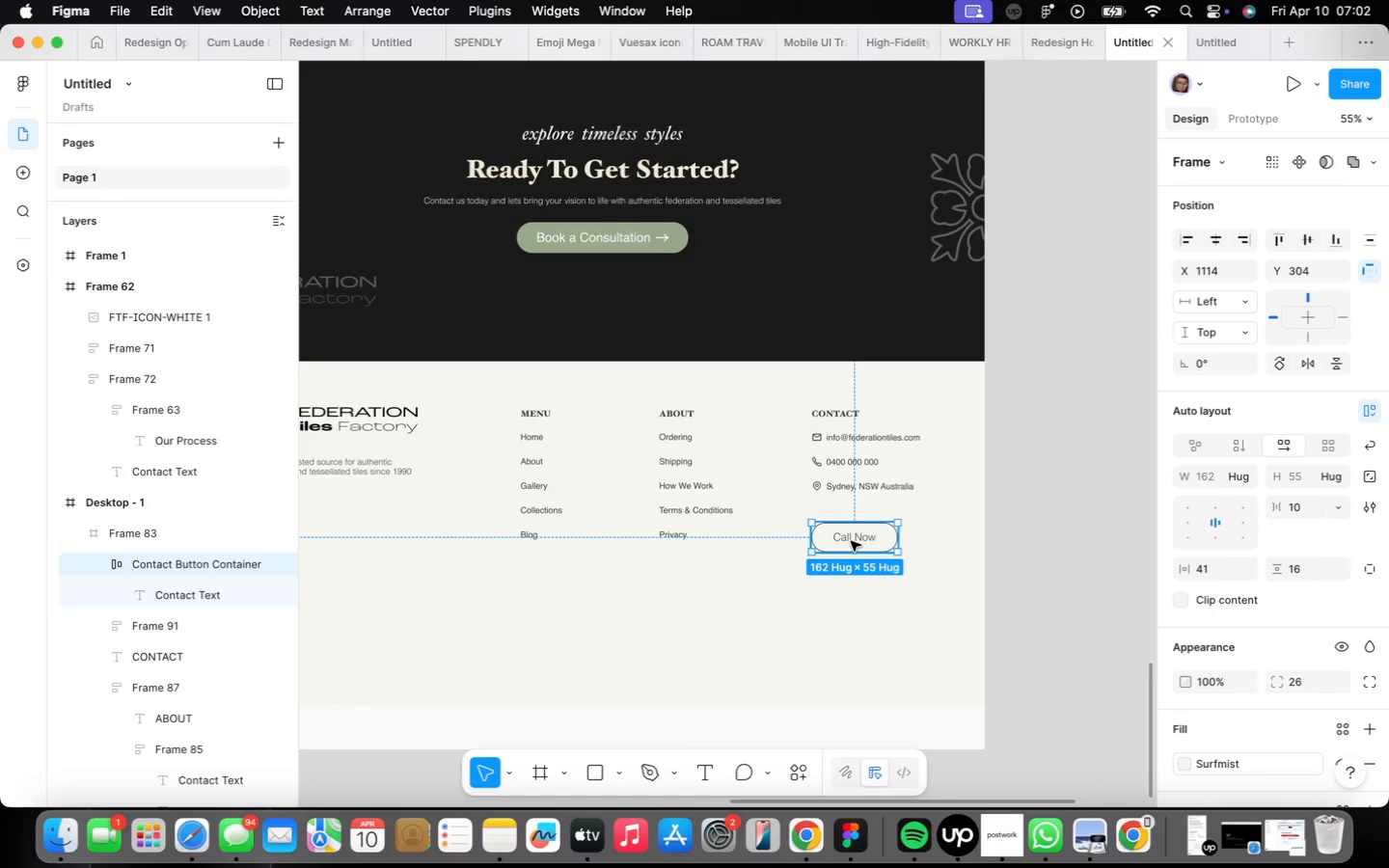 
left_click_drag(start_coordinate=[851, 541], to_coordinate=[854, 532])
 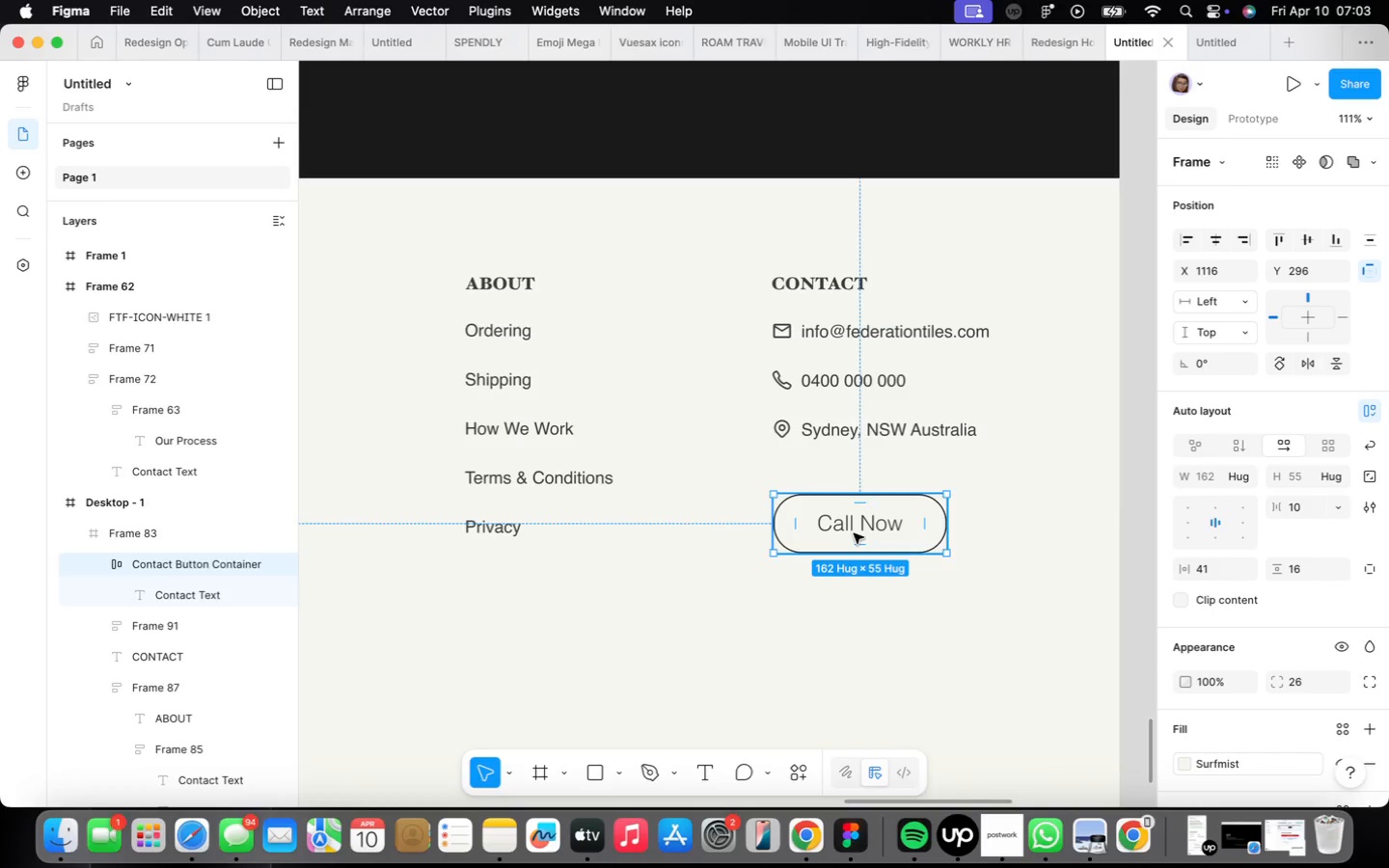 
scroll: coordinate [851, 541], scroll_direction: up, amount: 9.0
 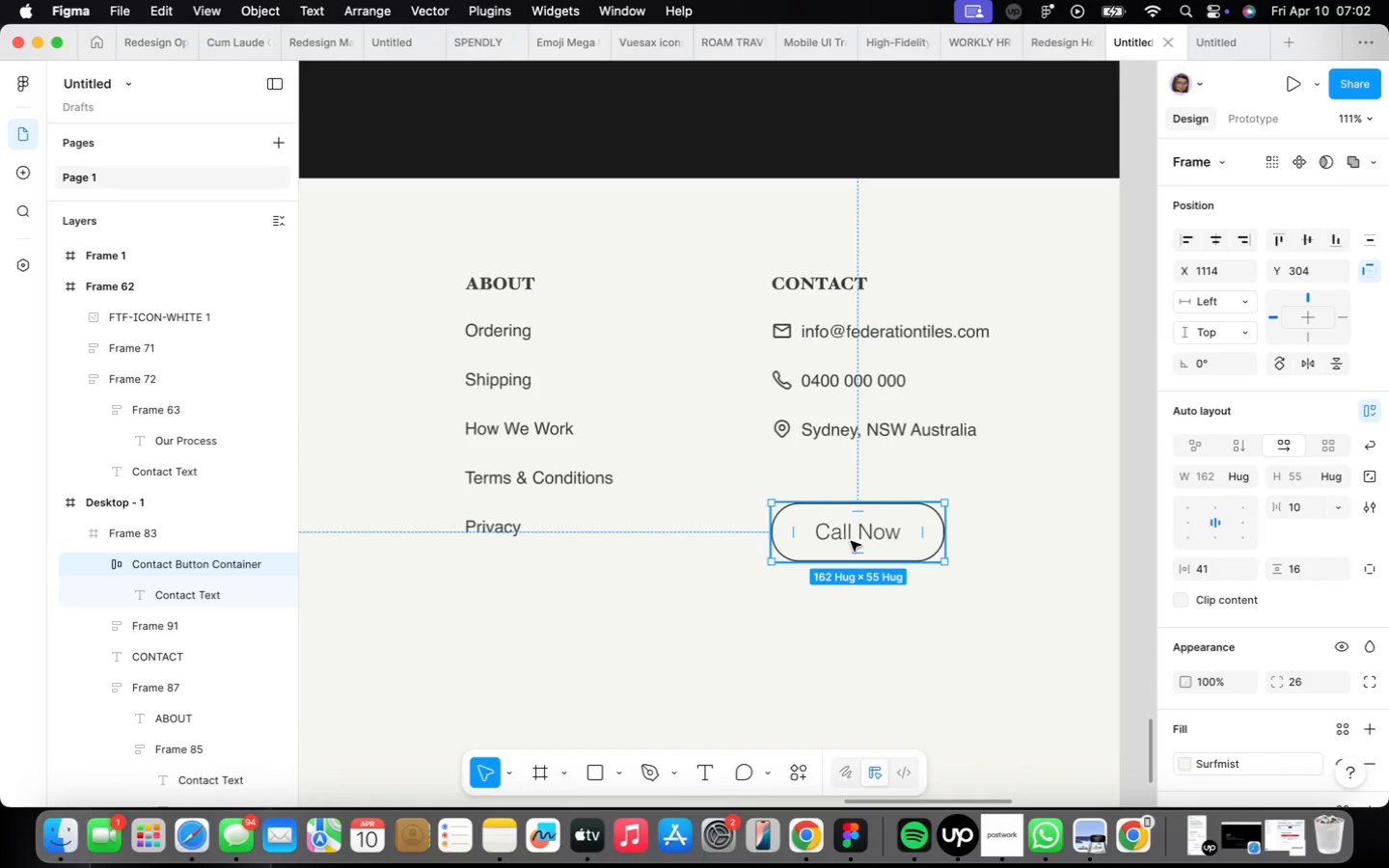 
scroll: coordinate [854, 533], scroll_direction: down, amount: 9.0
 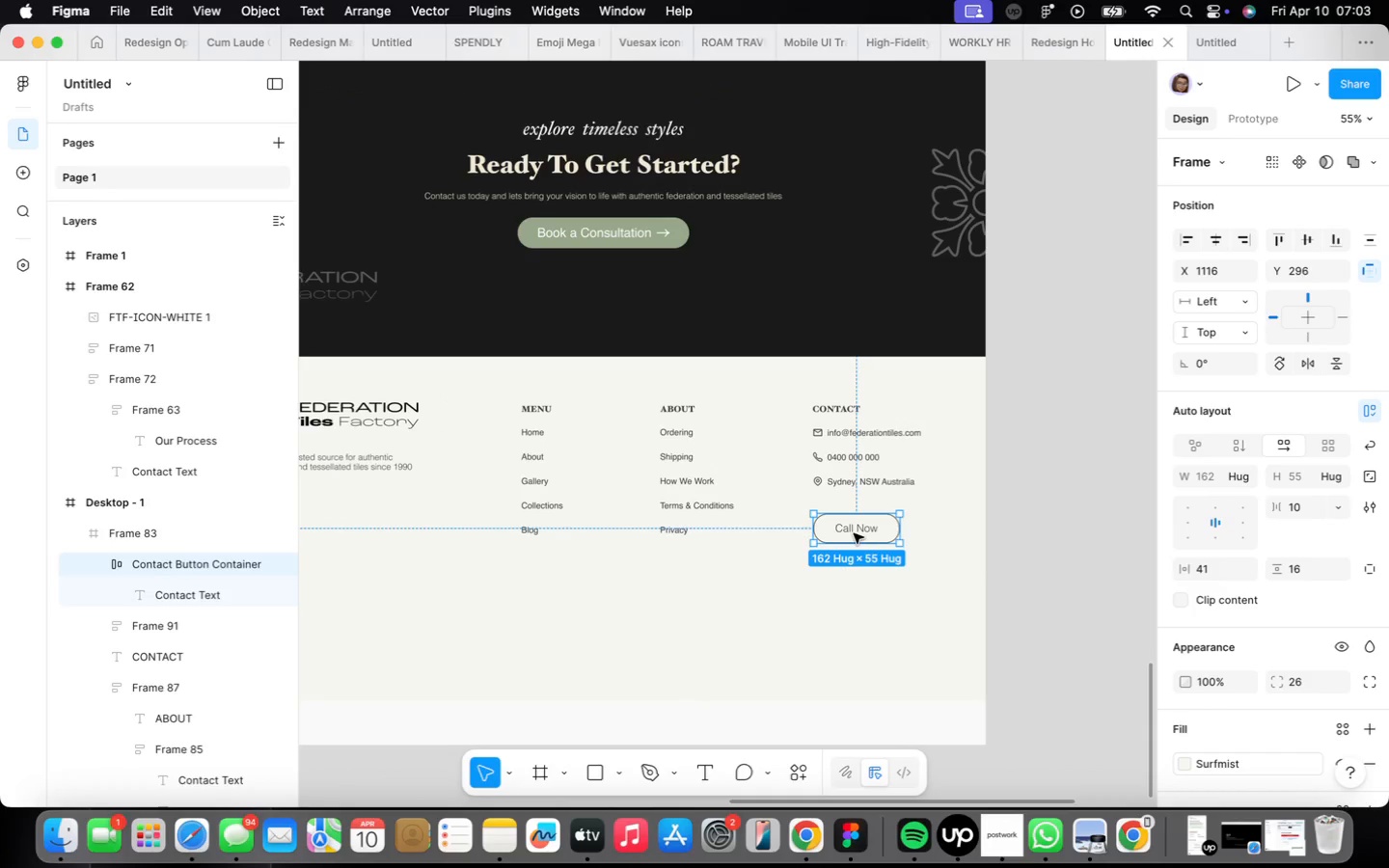 
wait(6.41)
 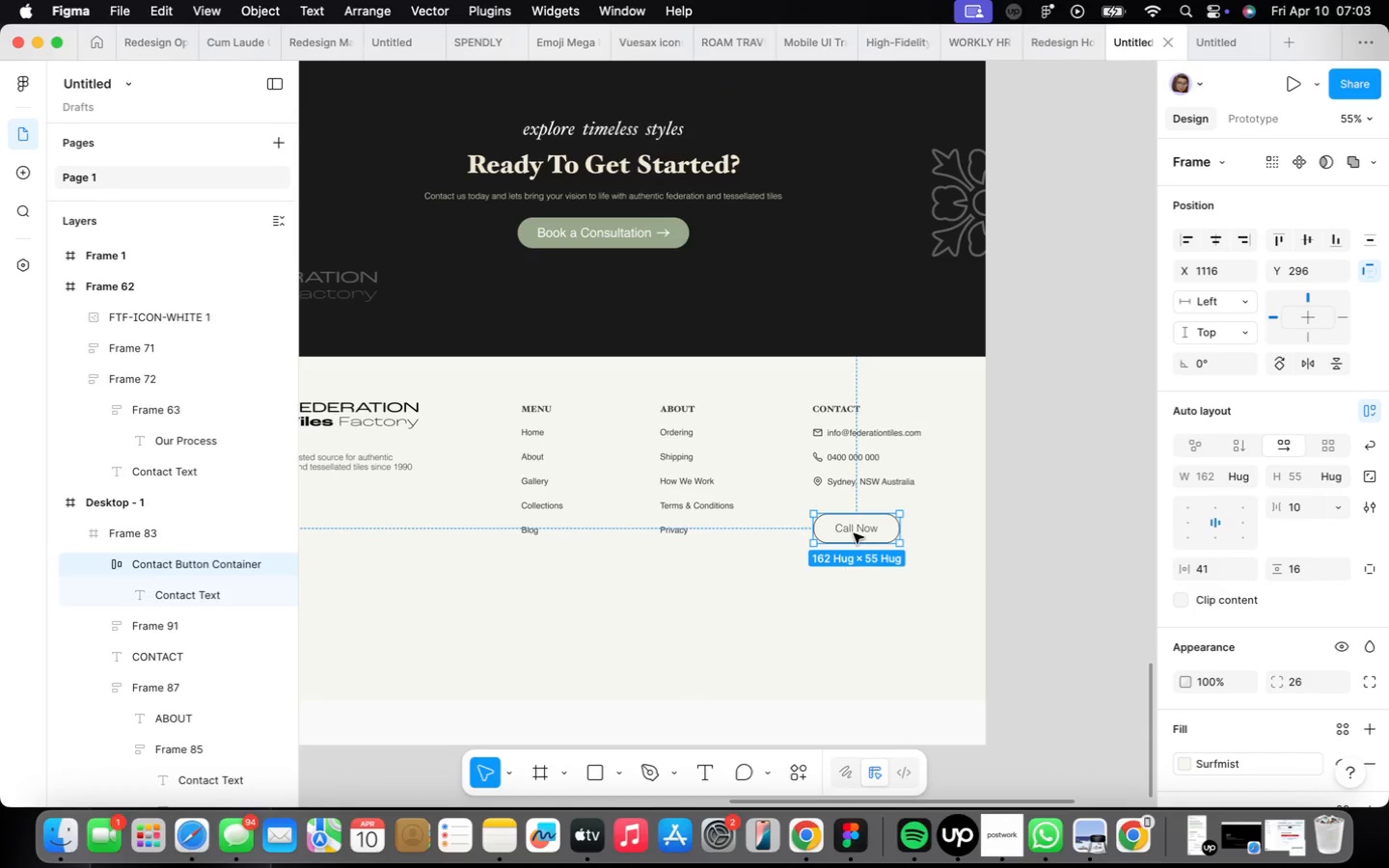 
left_click([824, 694])
 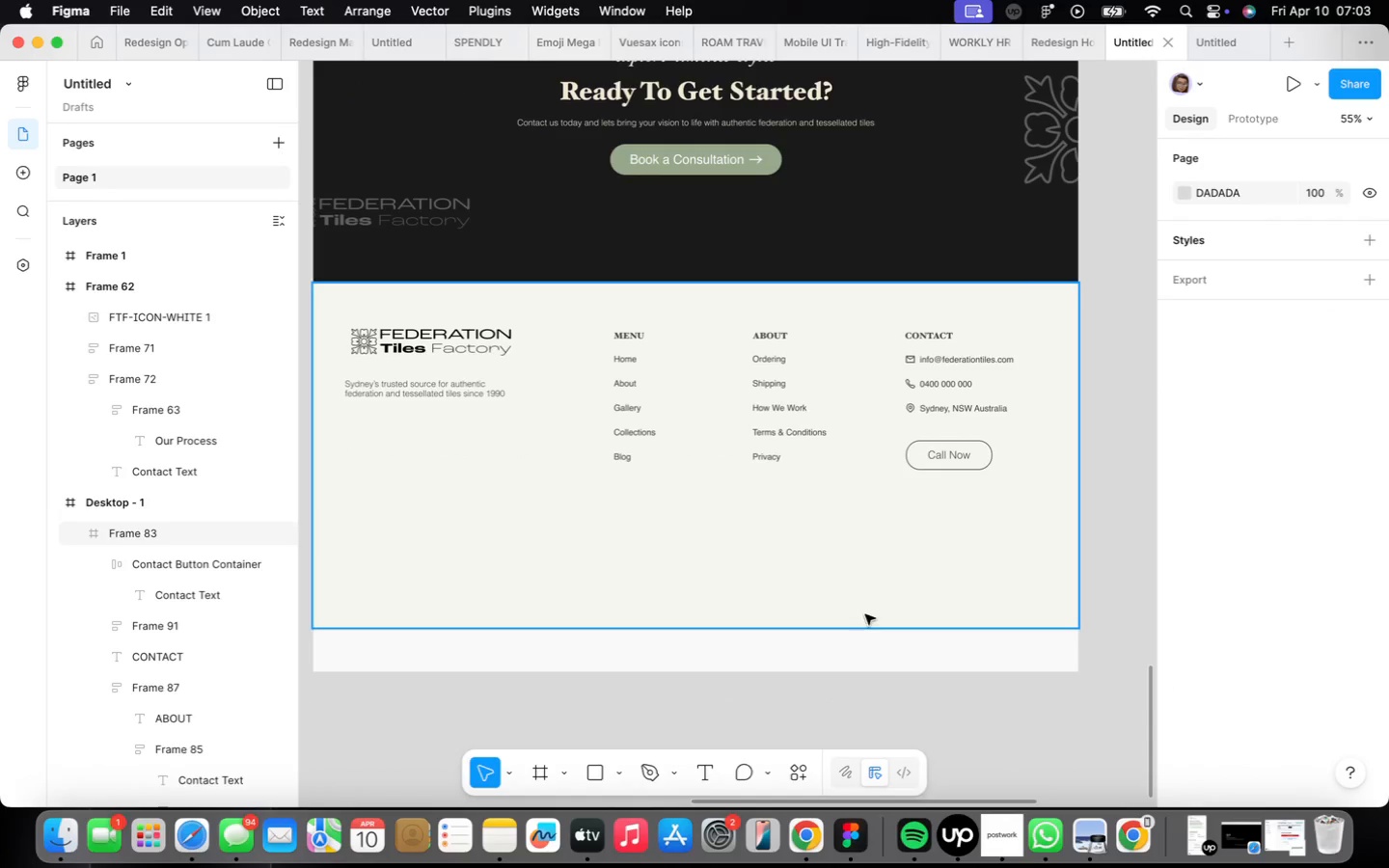 
key(L)
 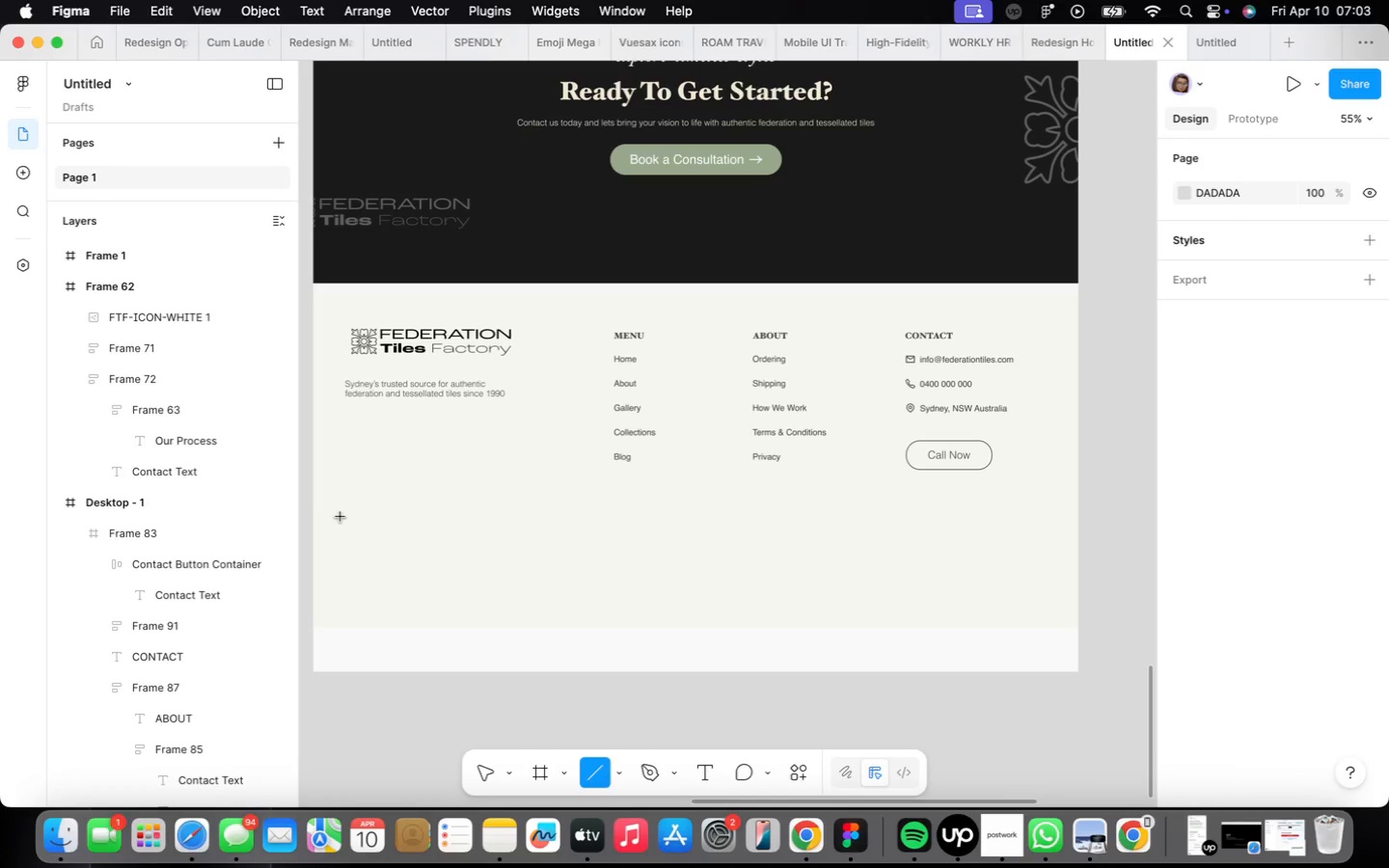 
hold_key(key=ShiftLeft, duration=3.12)
left_click_drag(start_coordinate=[353, 512], to_coordinate=[815, 556])
 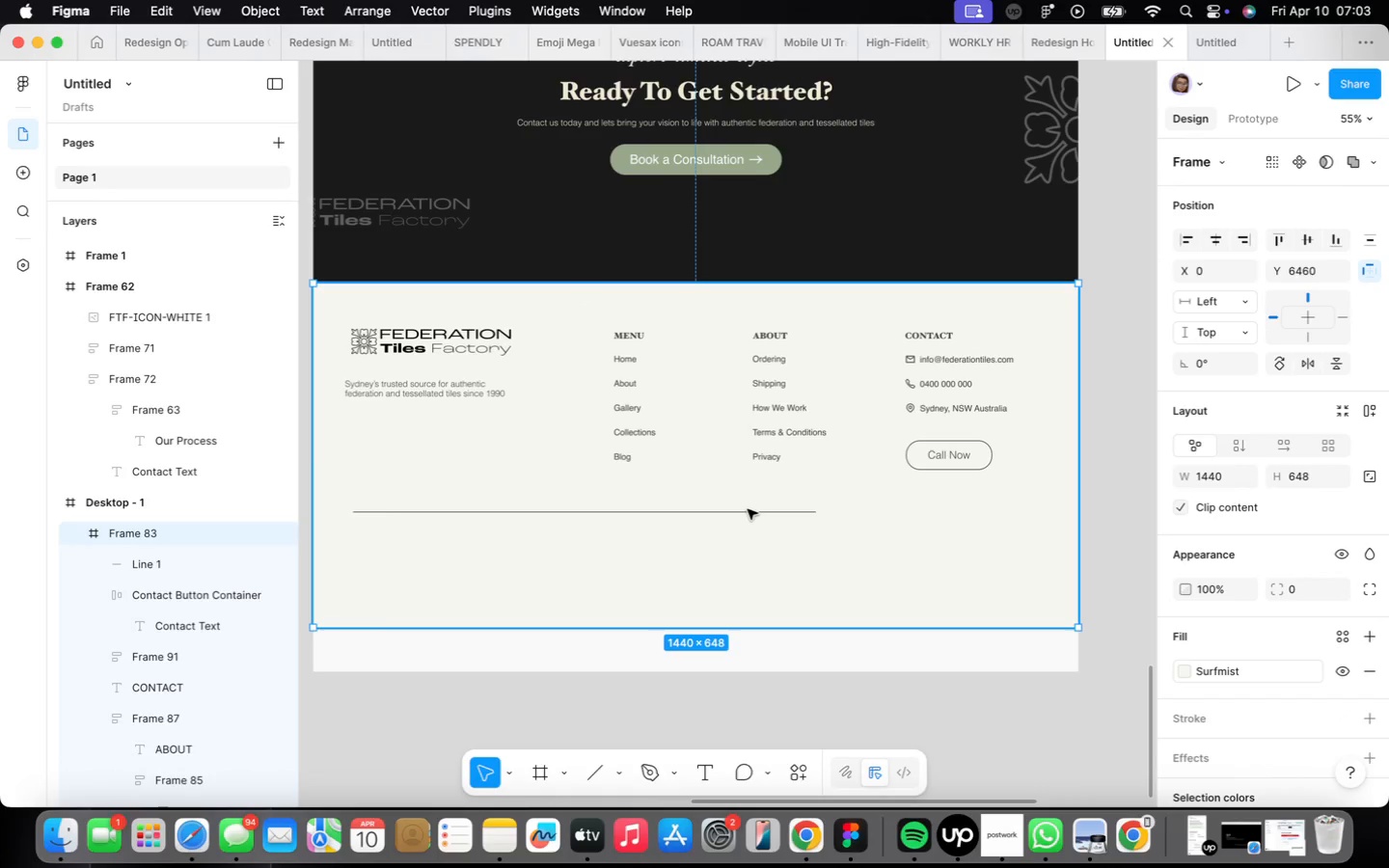 
double_click([748, 509])
 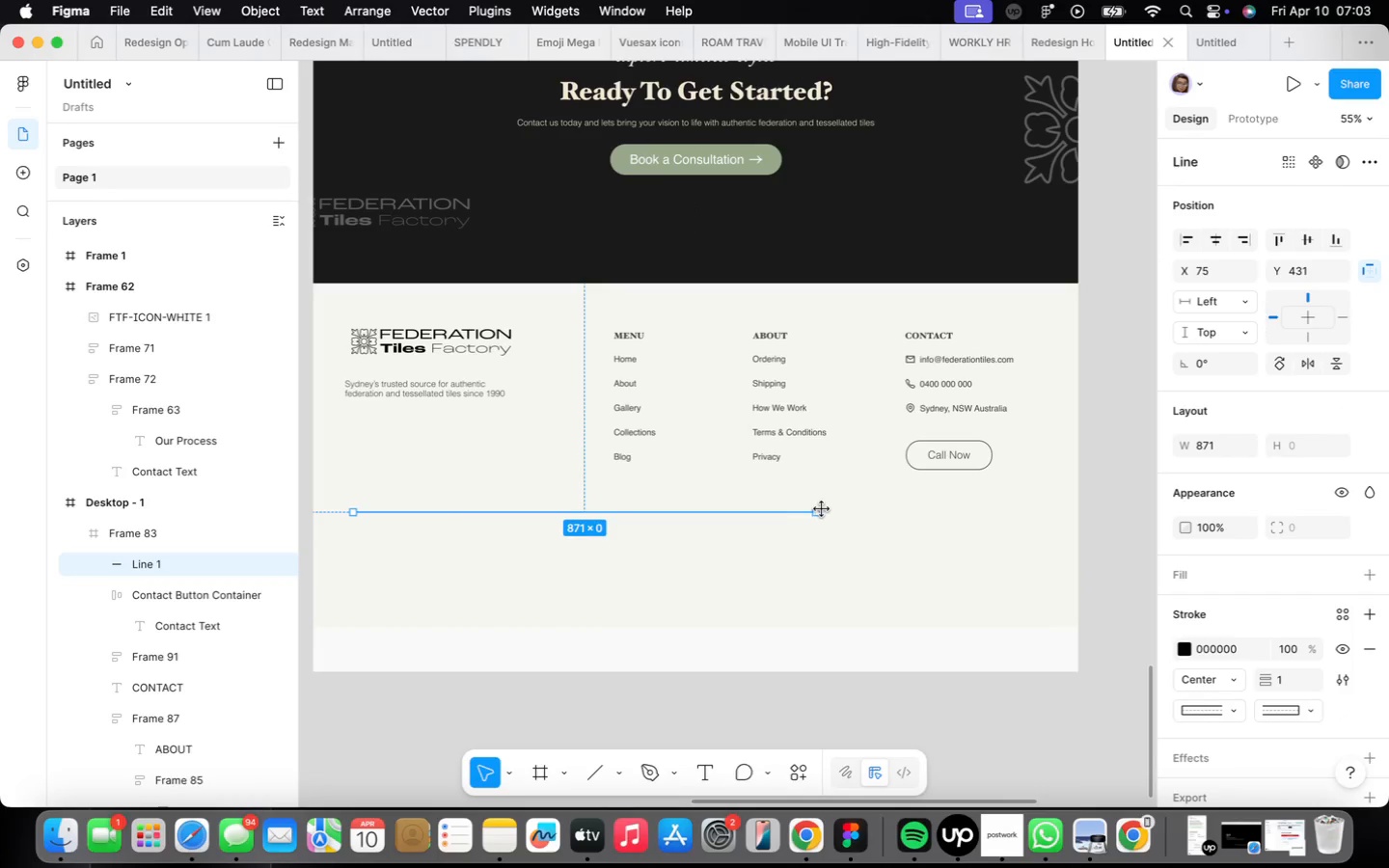 
hold_key(key=ShiftLeft, duration=1.56)
 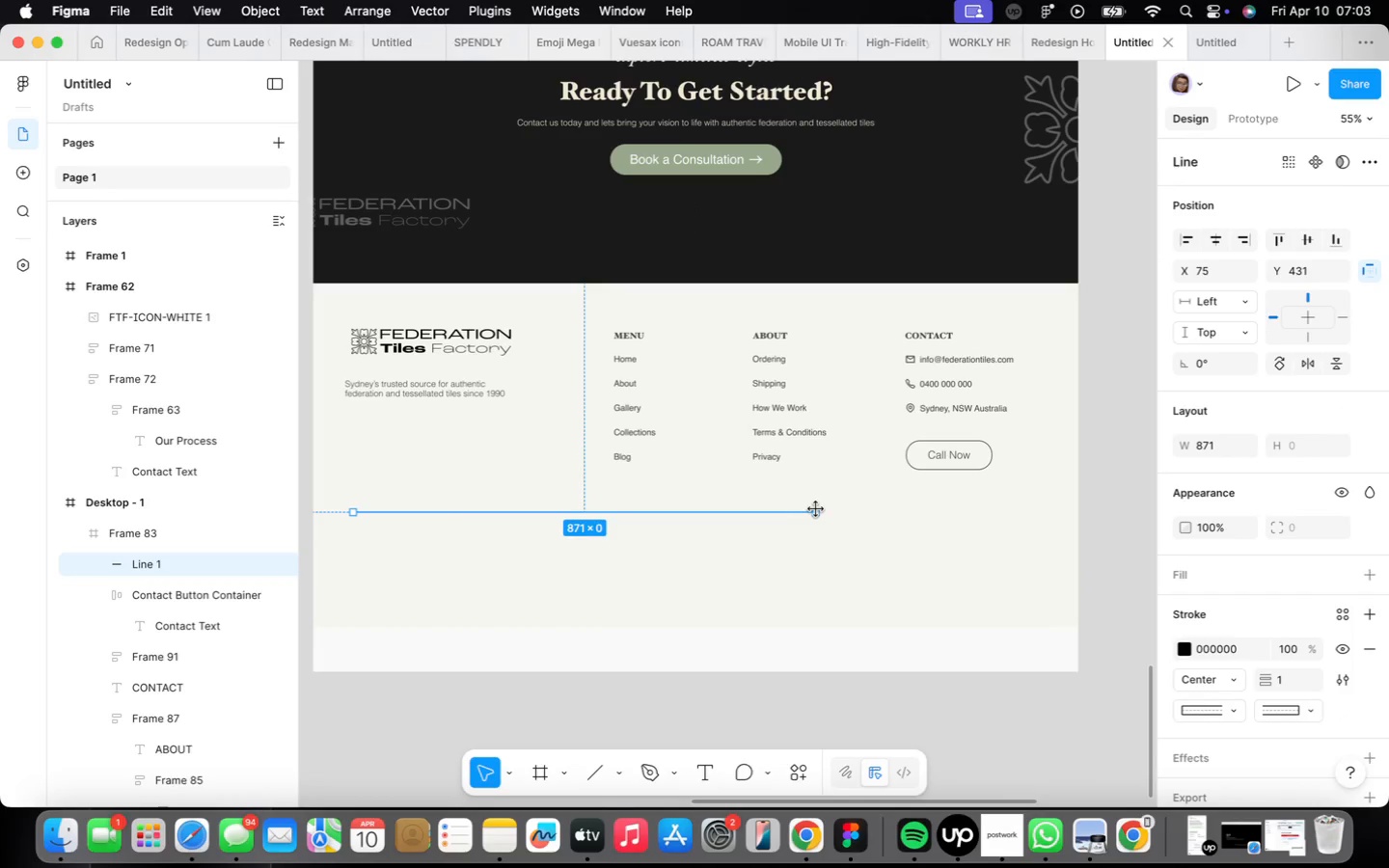 
hold_key(key=ShiftLeft, duration=0.71)
left_click_drag(start_coordinate=[816, 509], to_coordinate=[868, 512])
 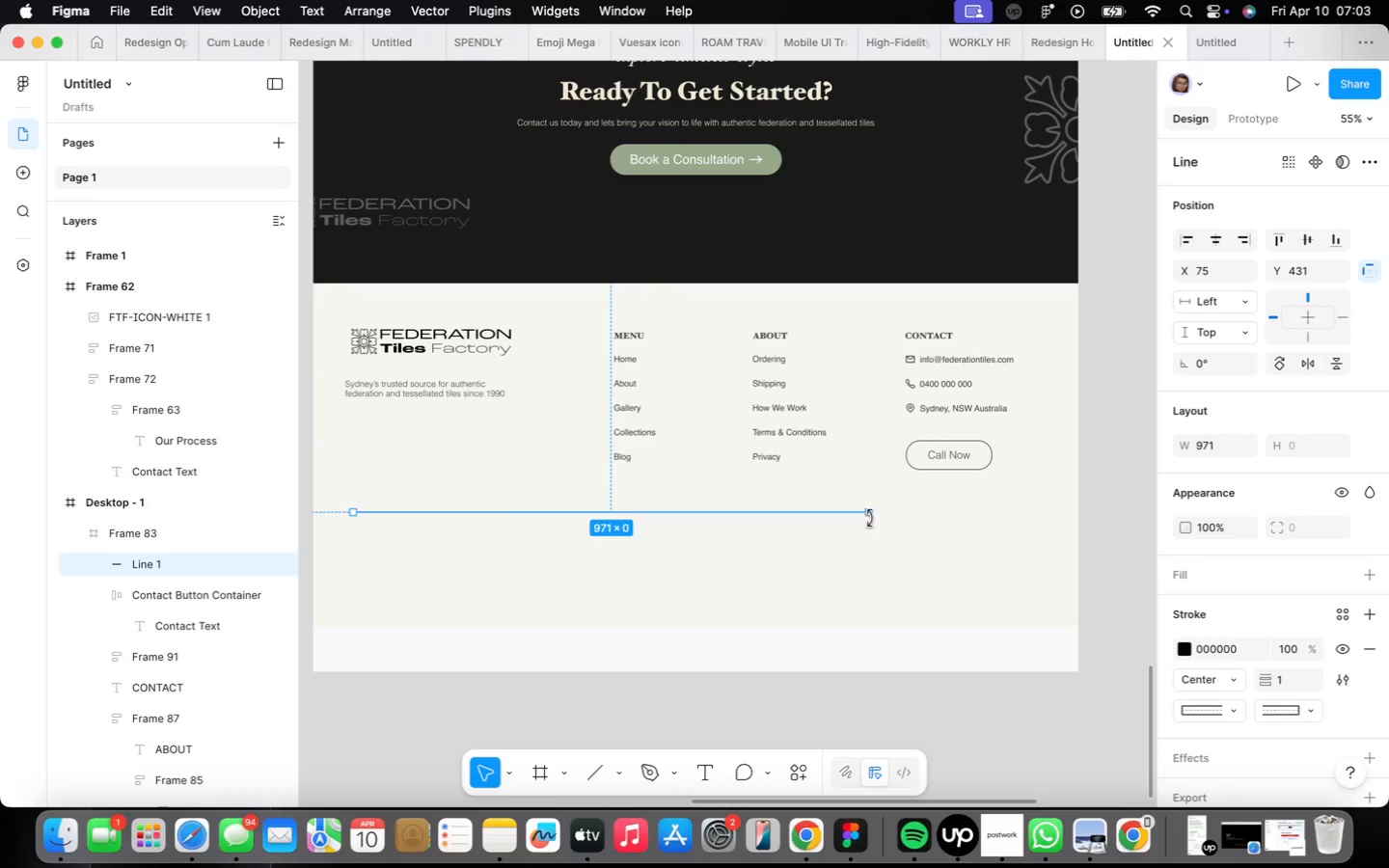 
hold_key(key=ShiftLeft, duration=1.19)
left_click_drag(start_coordinate=[870, 511], to_coordinate=[987, 510])
 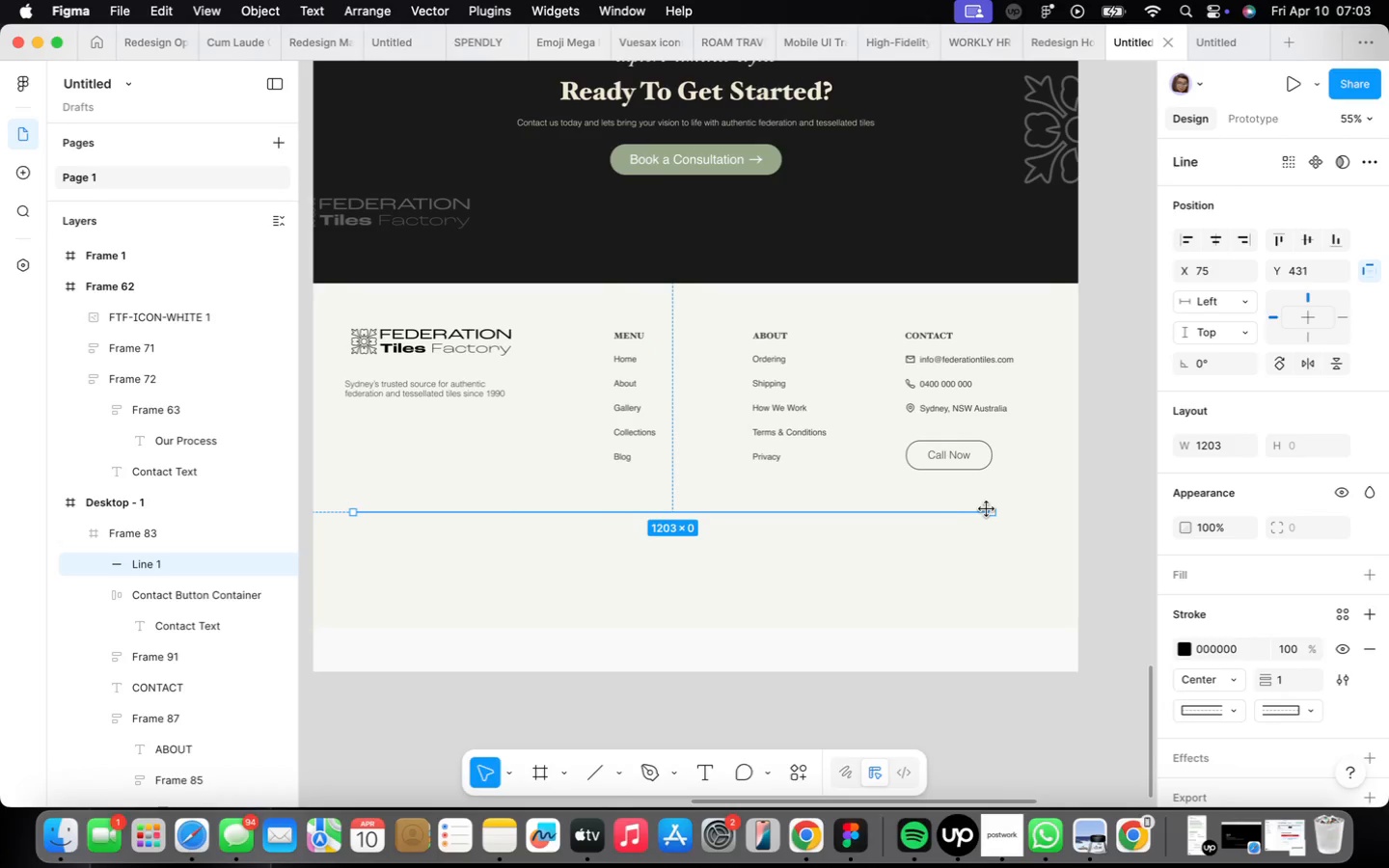 
hold_key(key=ShiftLeft, duration=1.17)
left_click_drag(start_coordinate=[987, 509], to_coordinate=[1037, 505])
 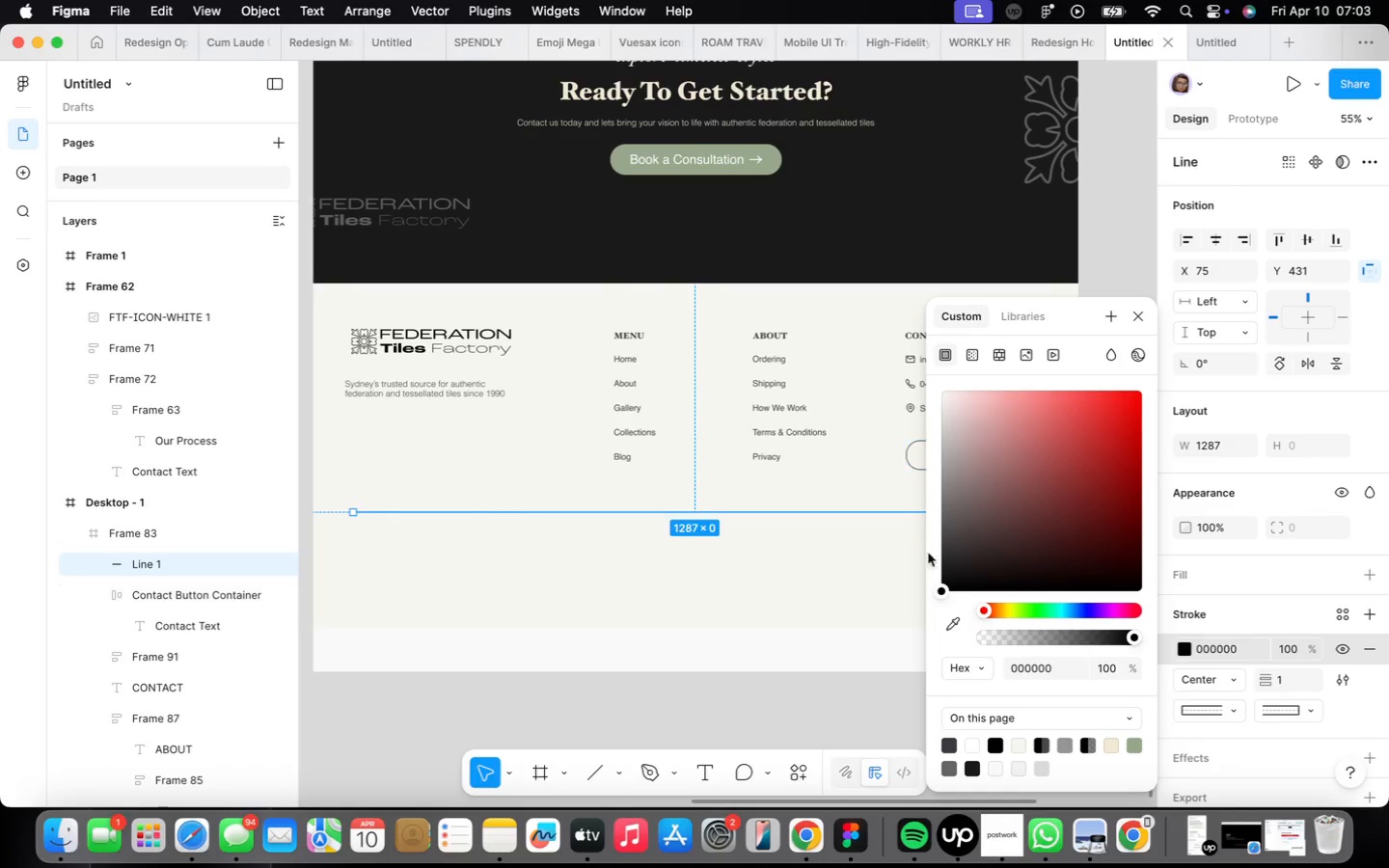 
left_click_drag(start_coordinate=[939, 585], to_coordinate=[941, 528])
 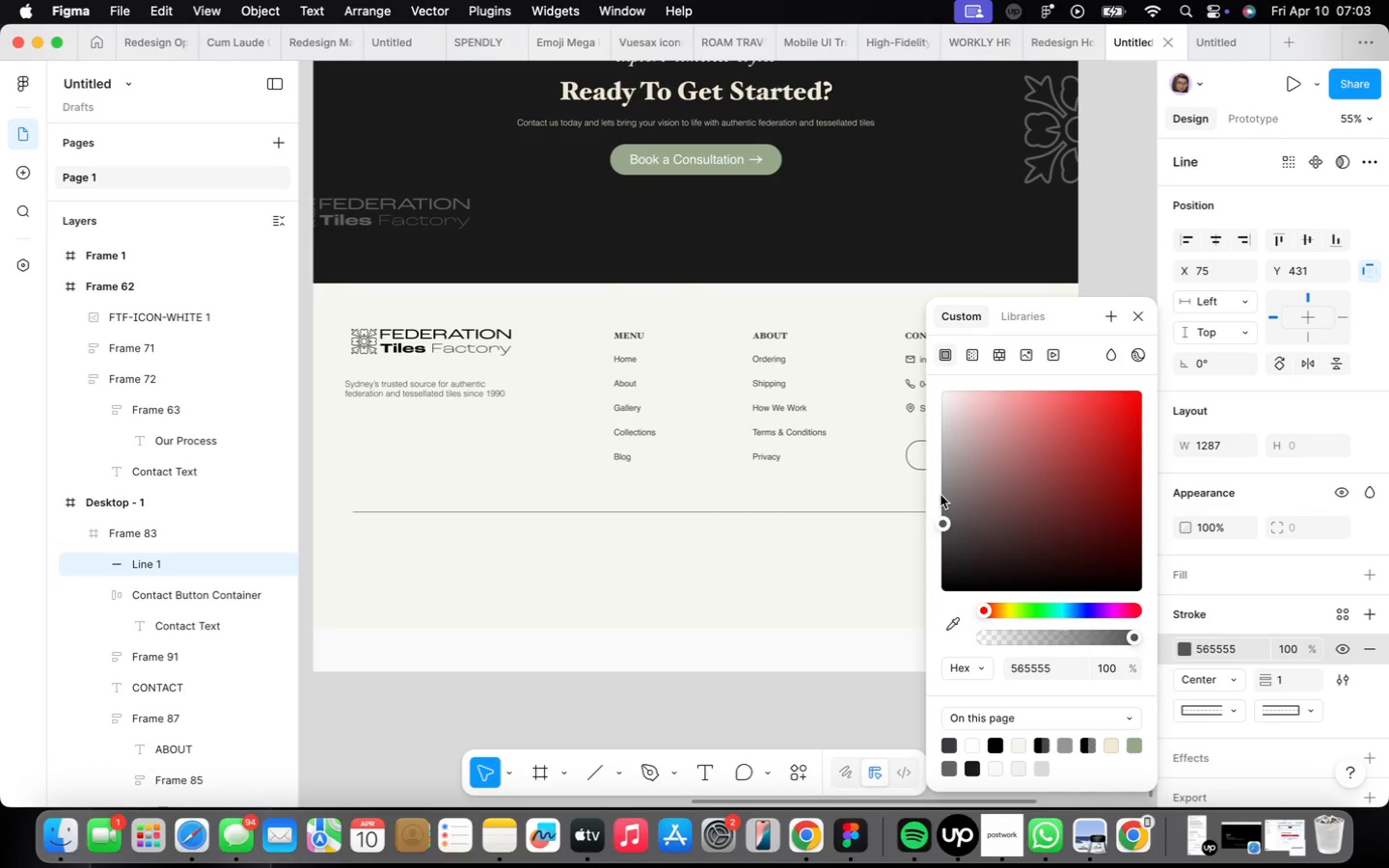 
left_click([941, 474])
 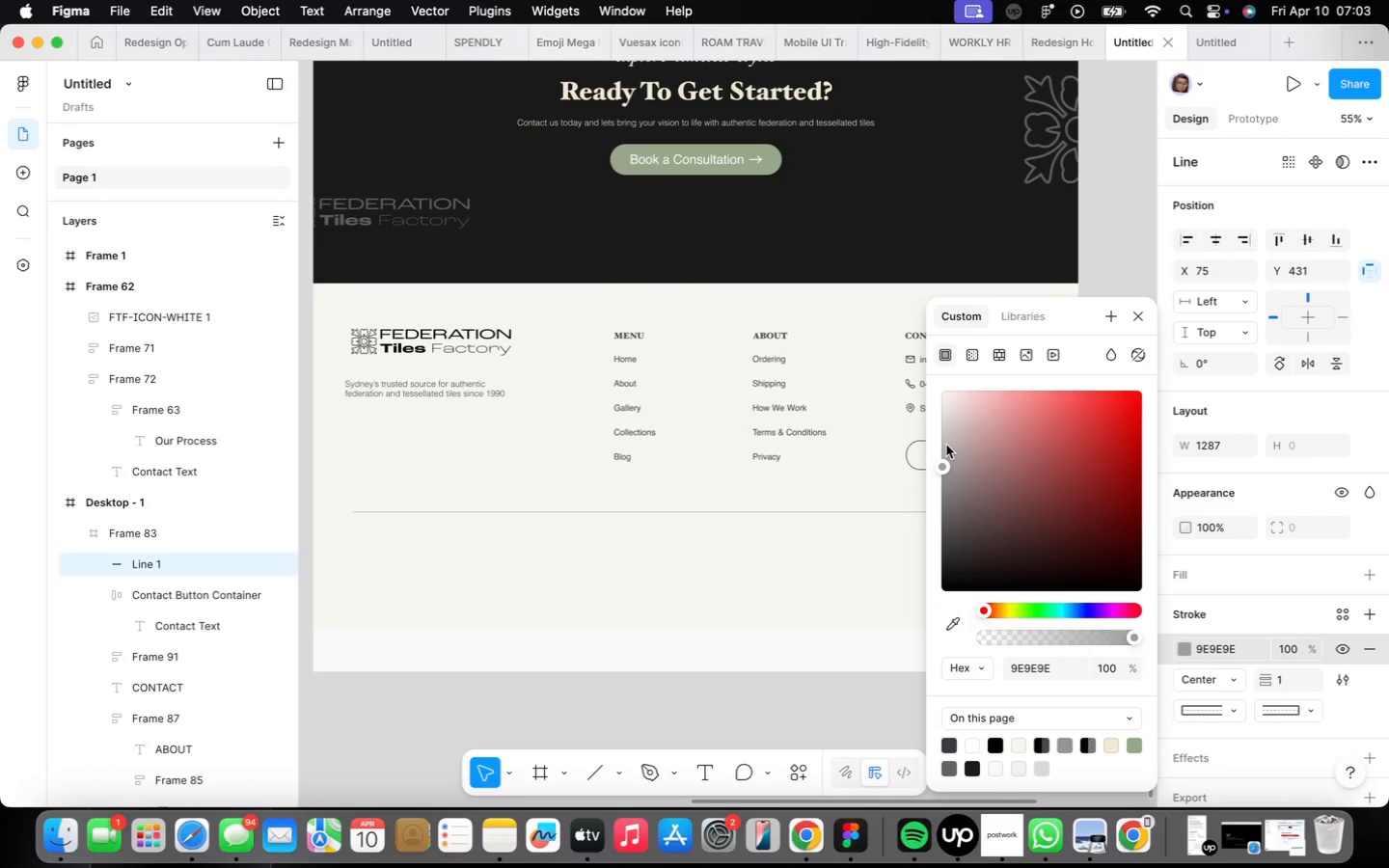 
left_click([945, 441])
 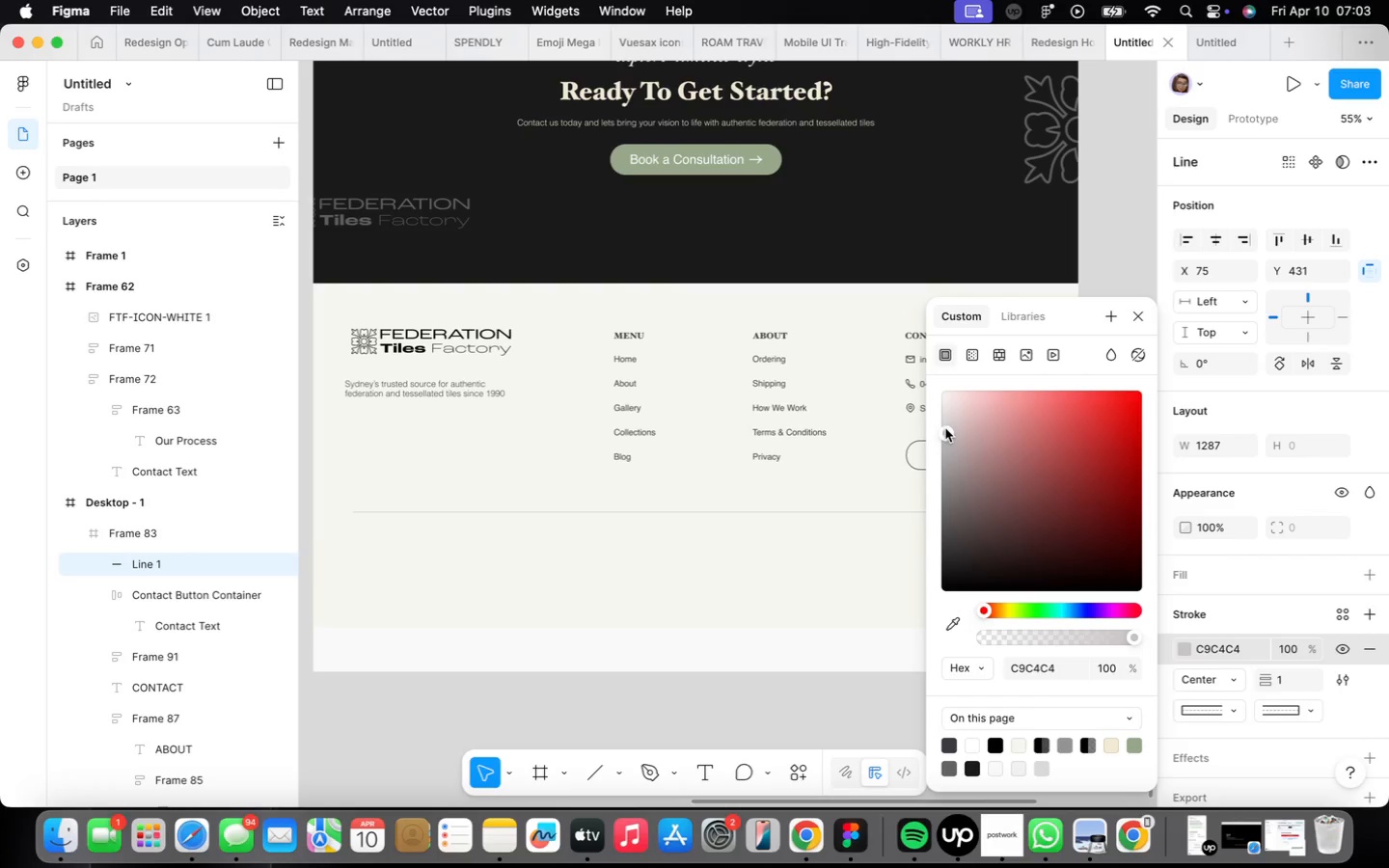 
left_click([945, 428])
 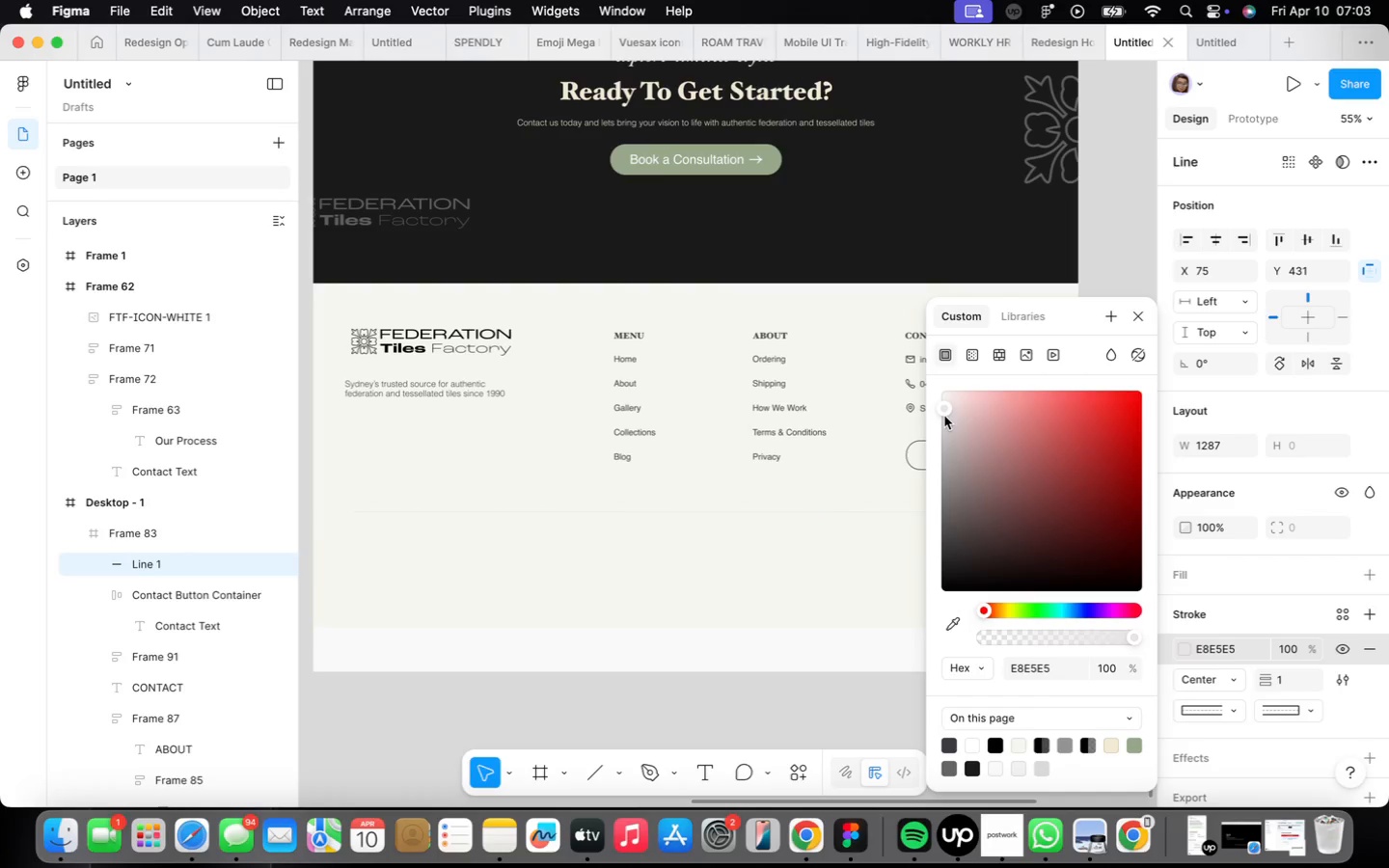 
wait(5.1)
 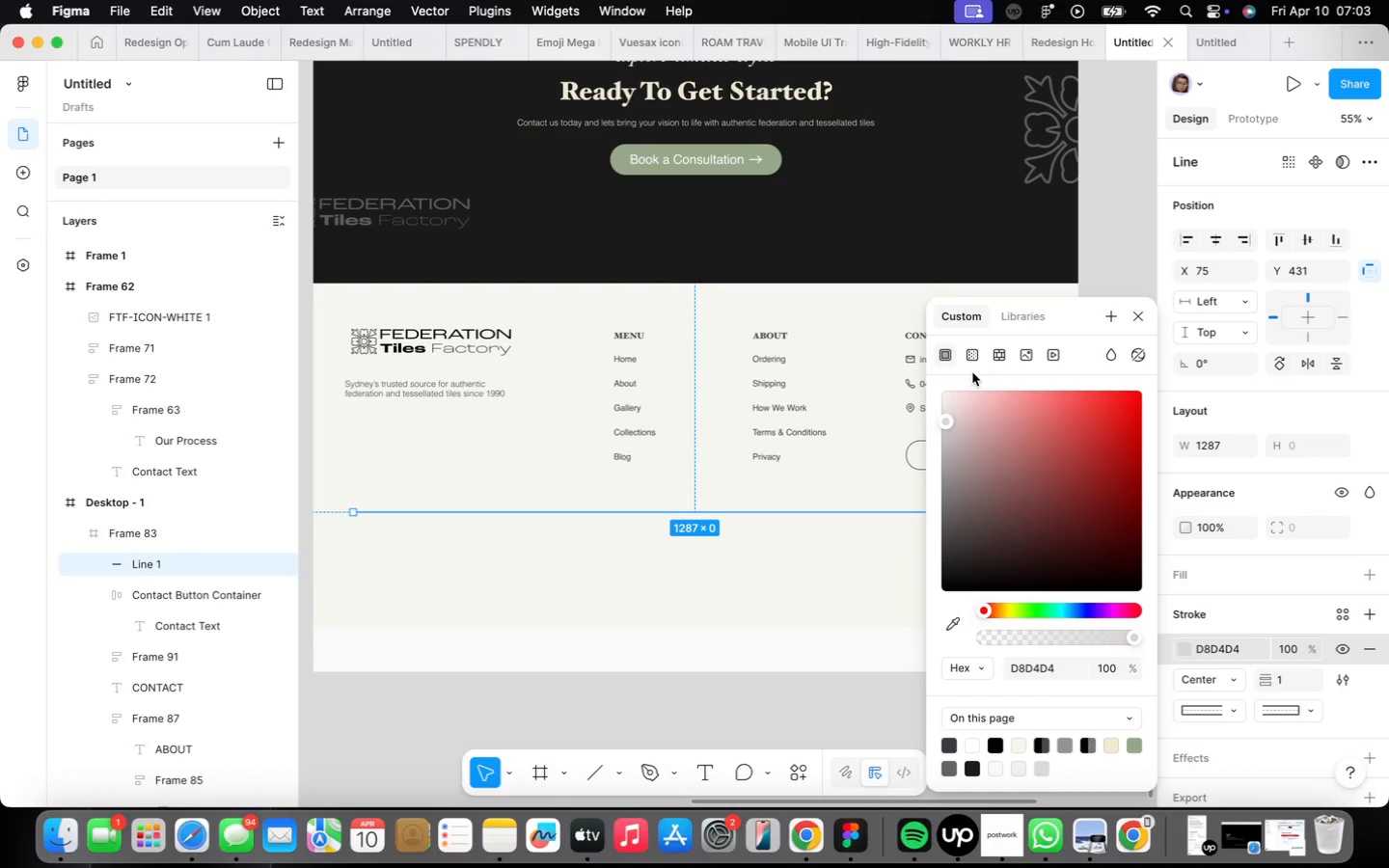 
left_click_drag(start_coordinate=[942, 406], to_coordinate=[940, 414])
 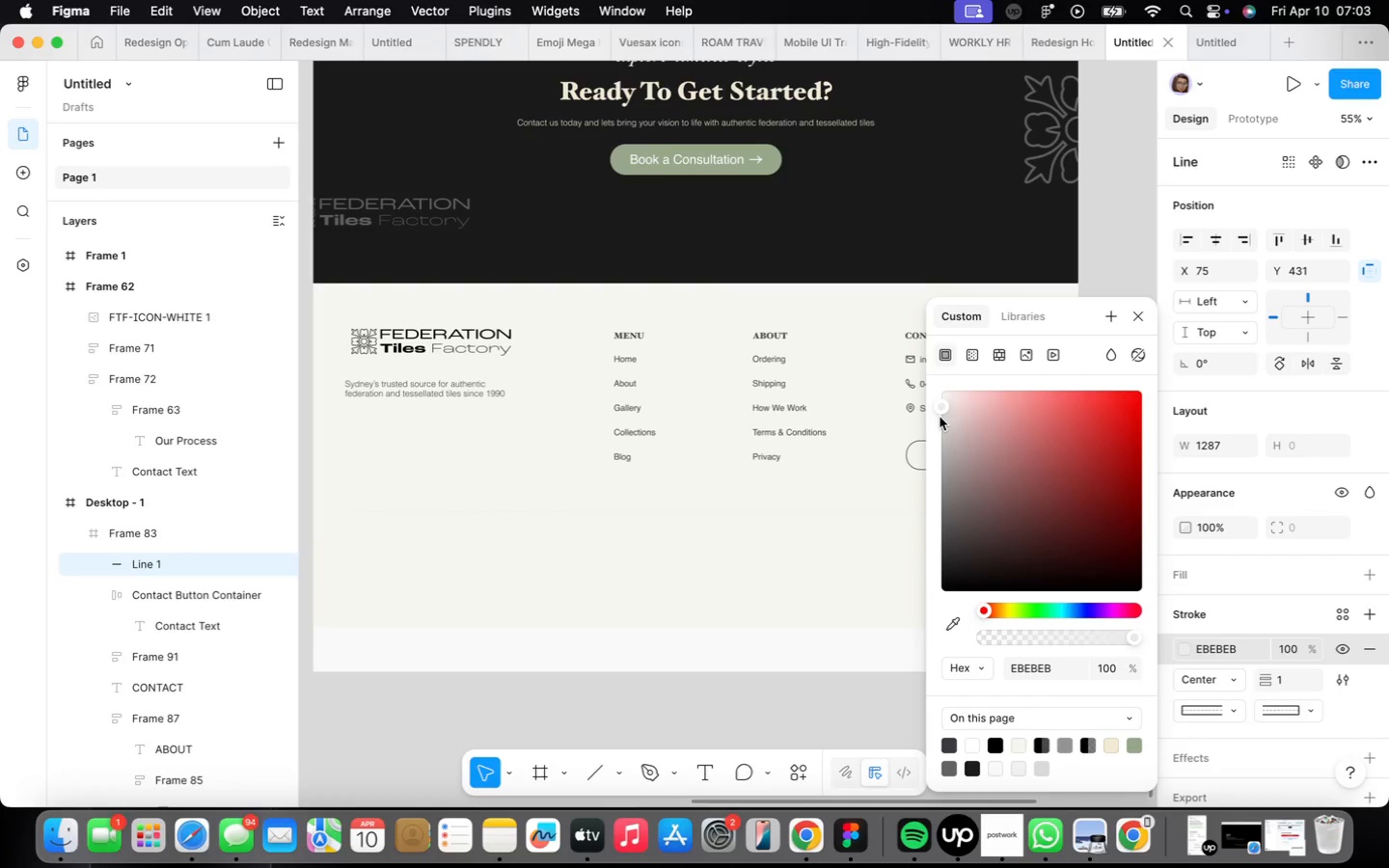 
left_click([940, 420])
 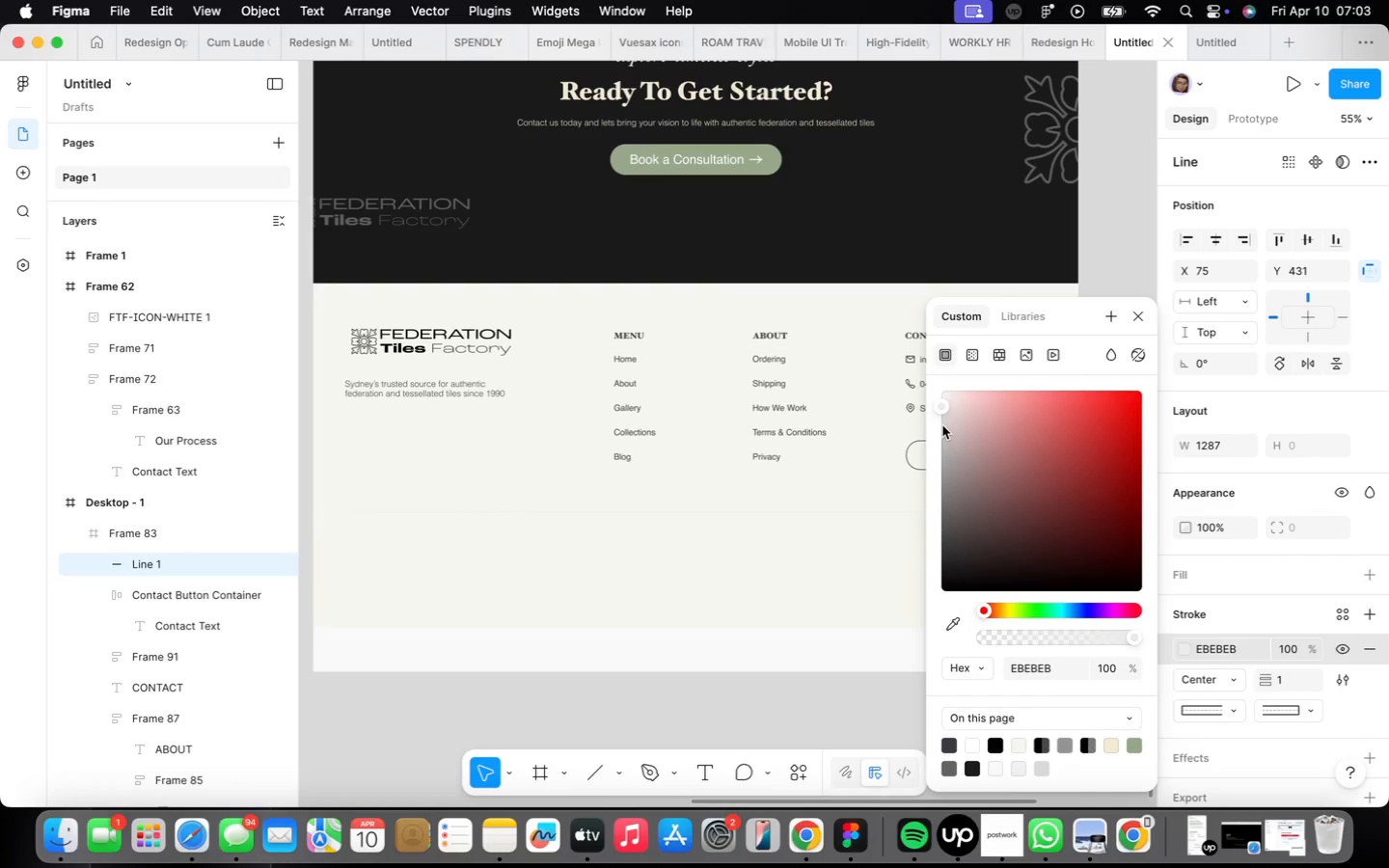 
left_click([942, 423])
 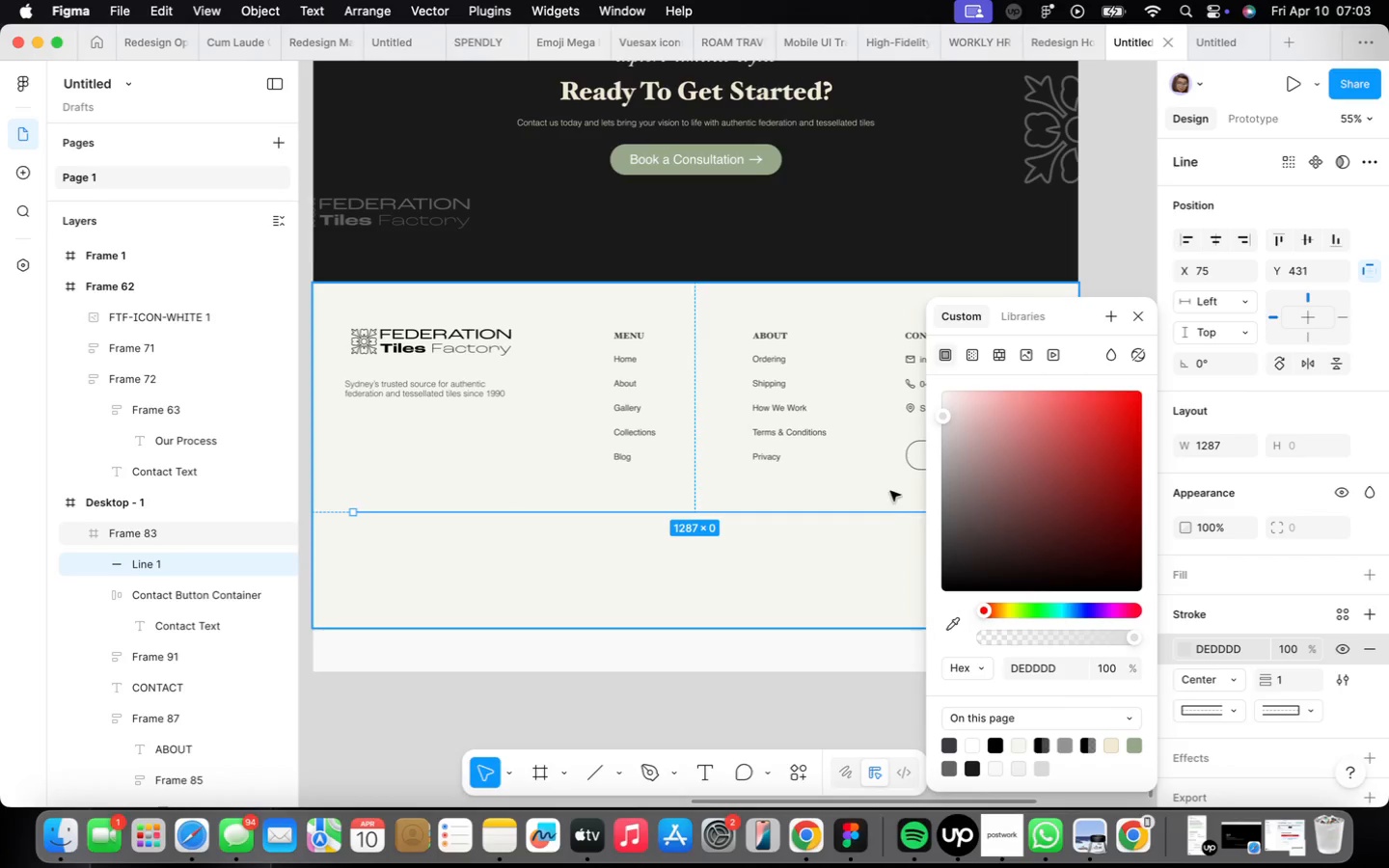 
left_click([864, 534])
 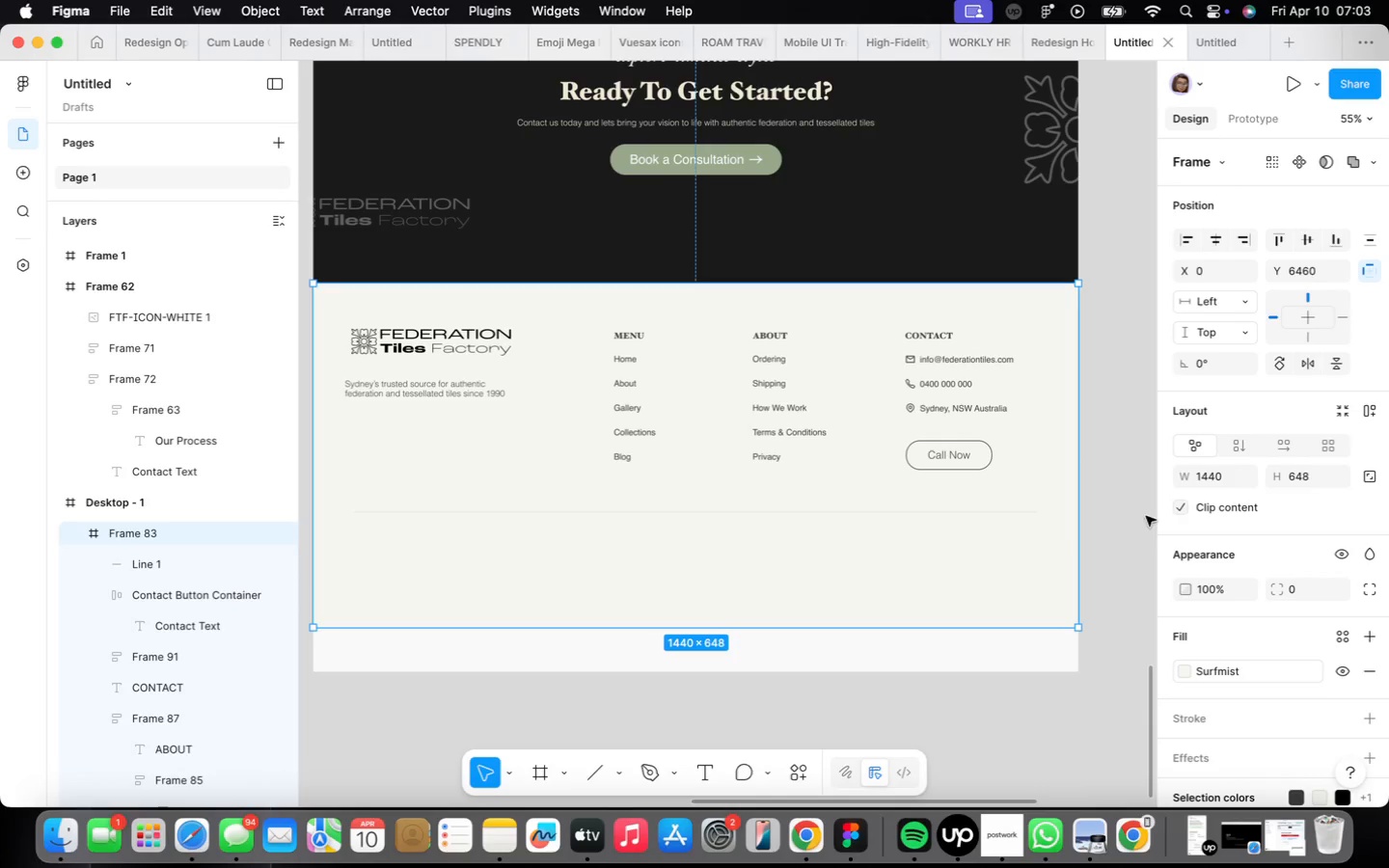 
right_click([769, 566])
 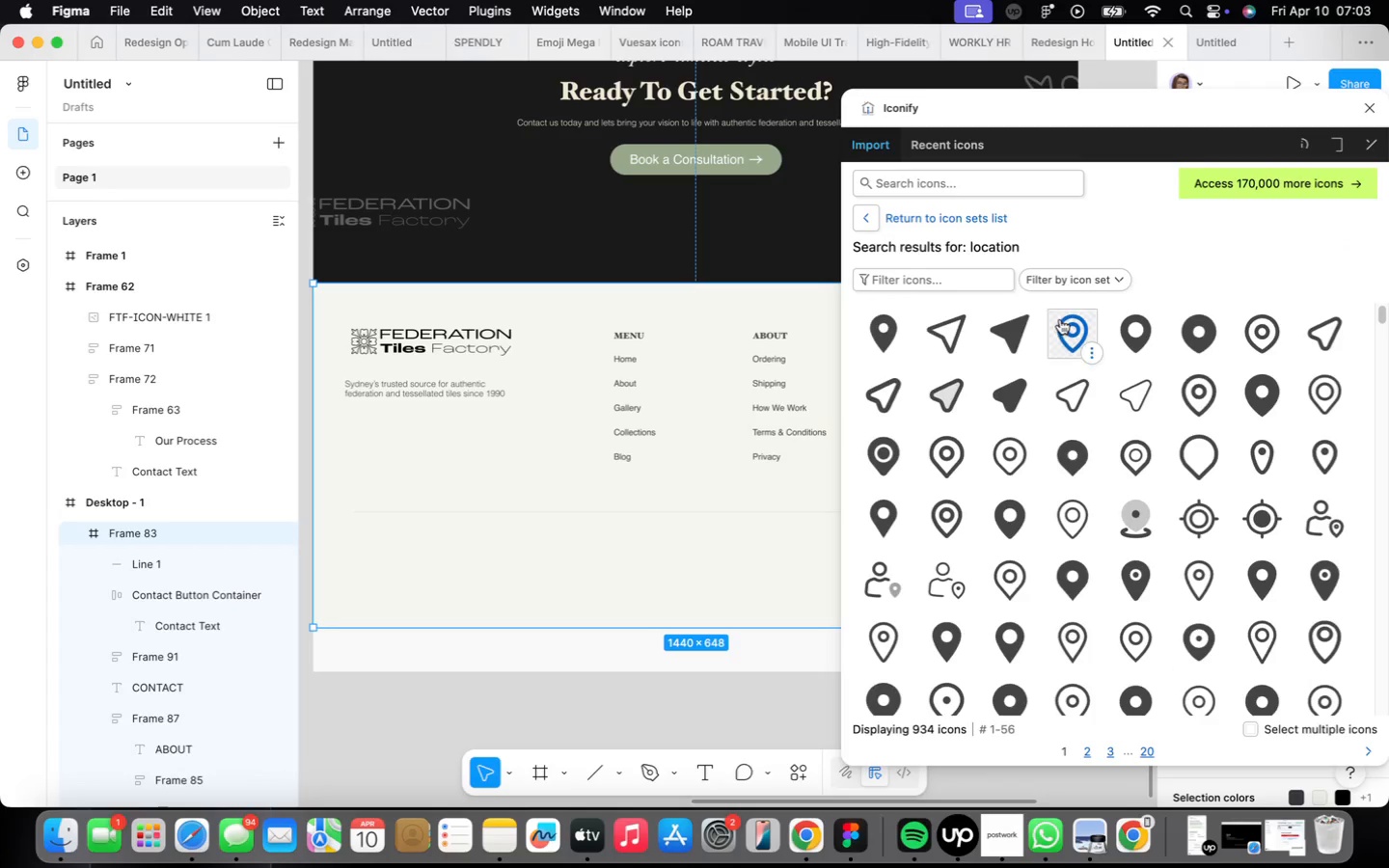 
left_click([994, 184])
 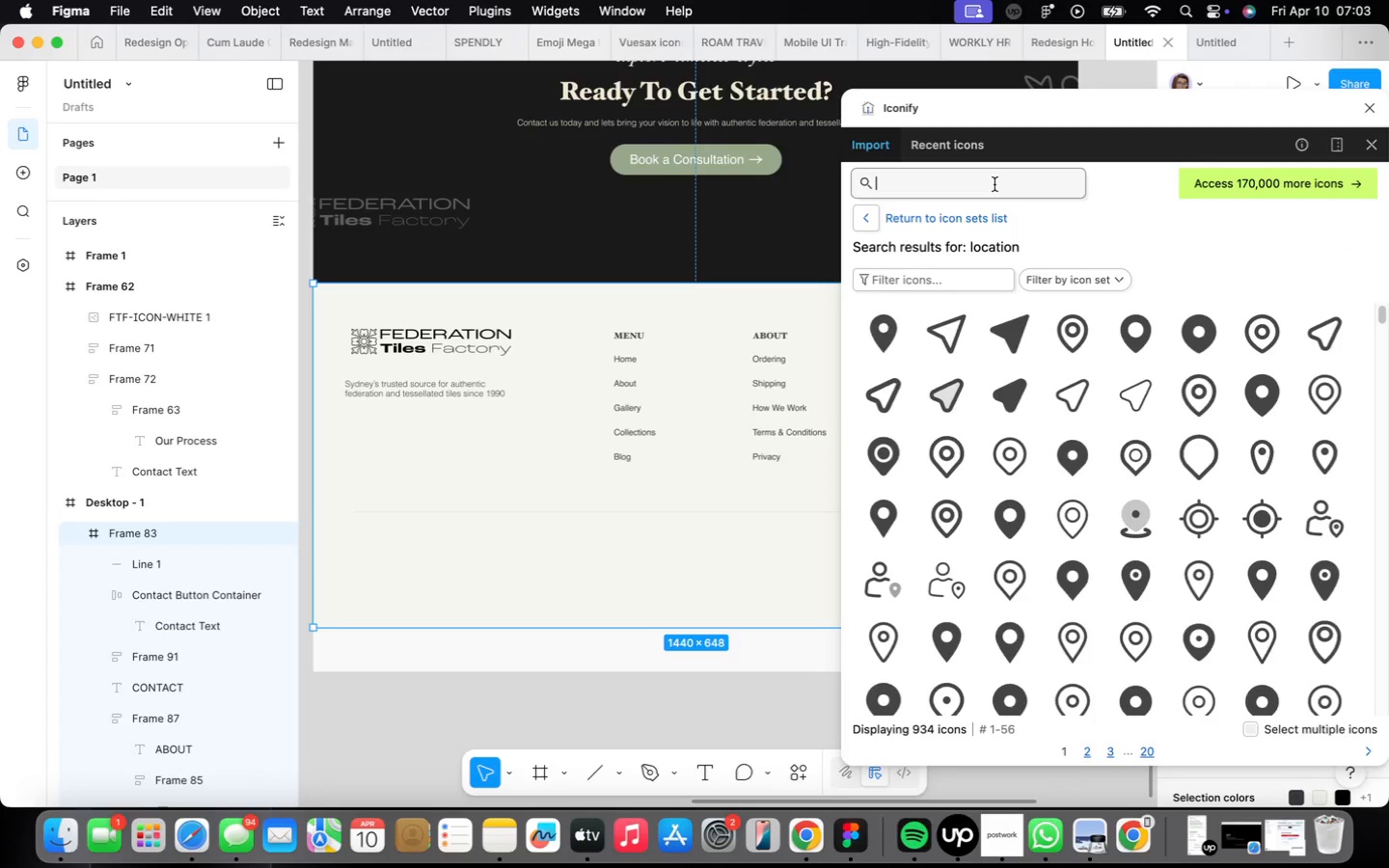 
type(copyrigt)
key(Backspace)
type(ht)
 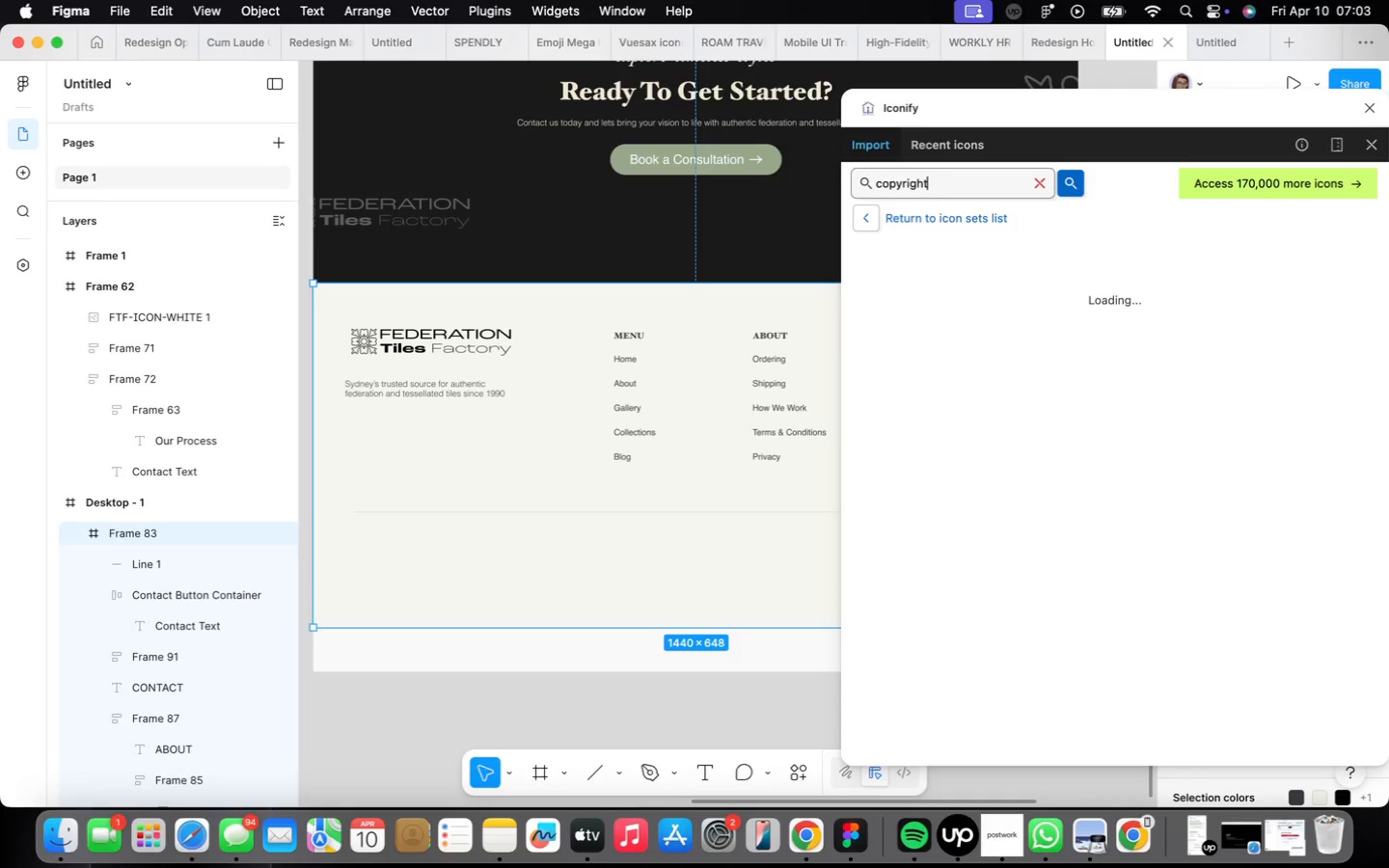 
key(Enter)
 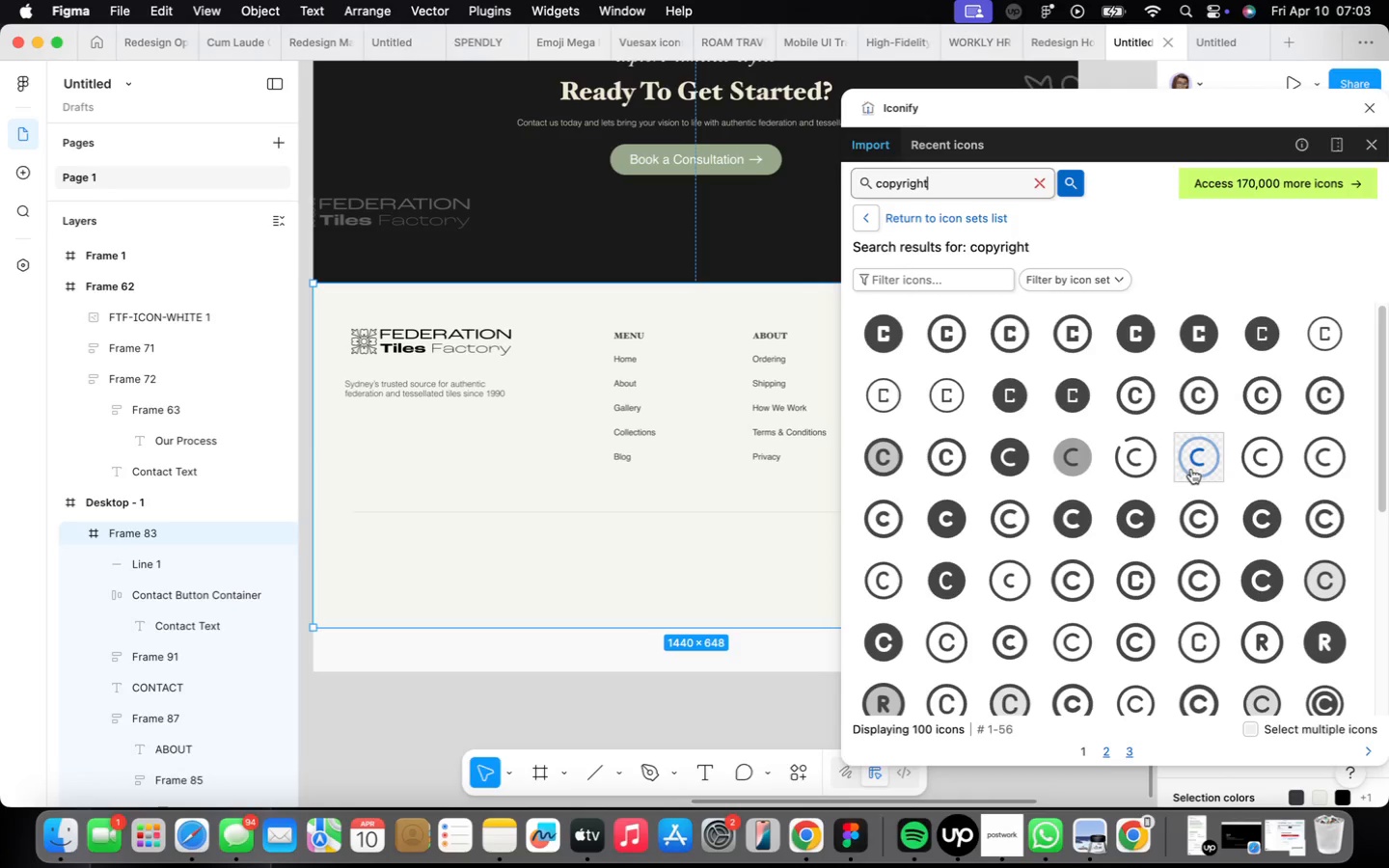 
wait(5.06)
 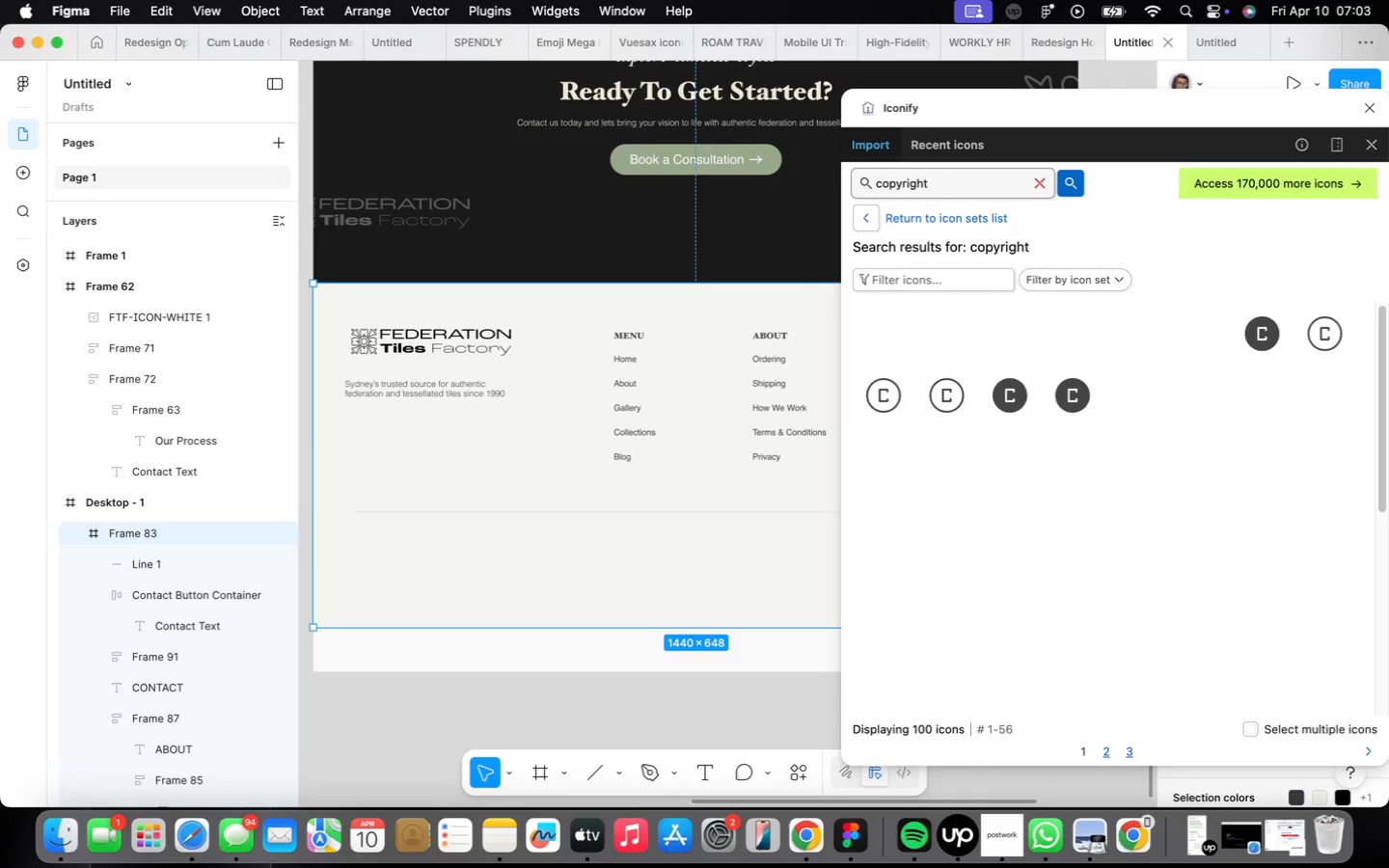 
mouse_move([1263, 462])
 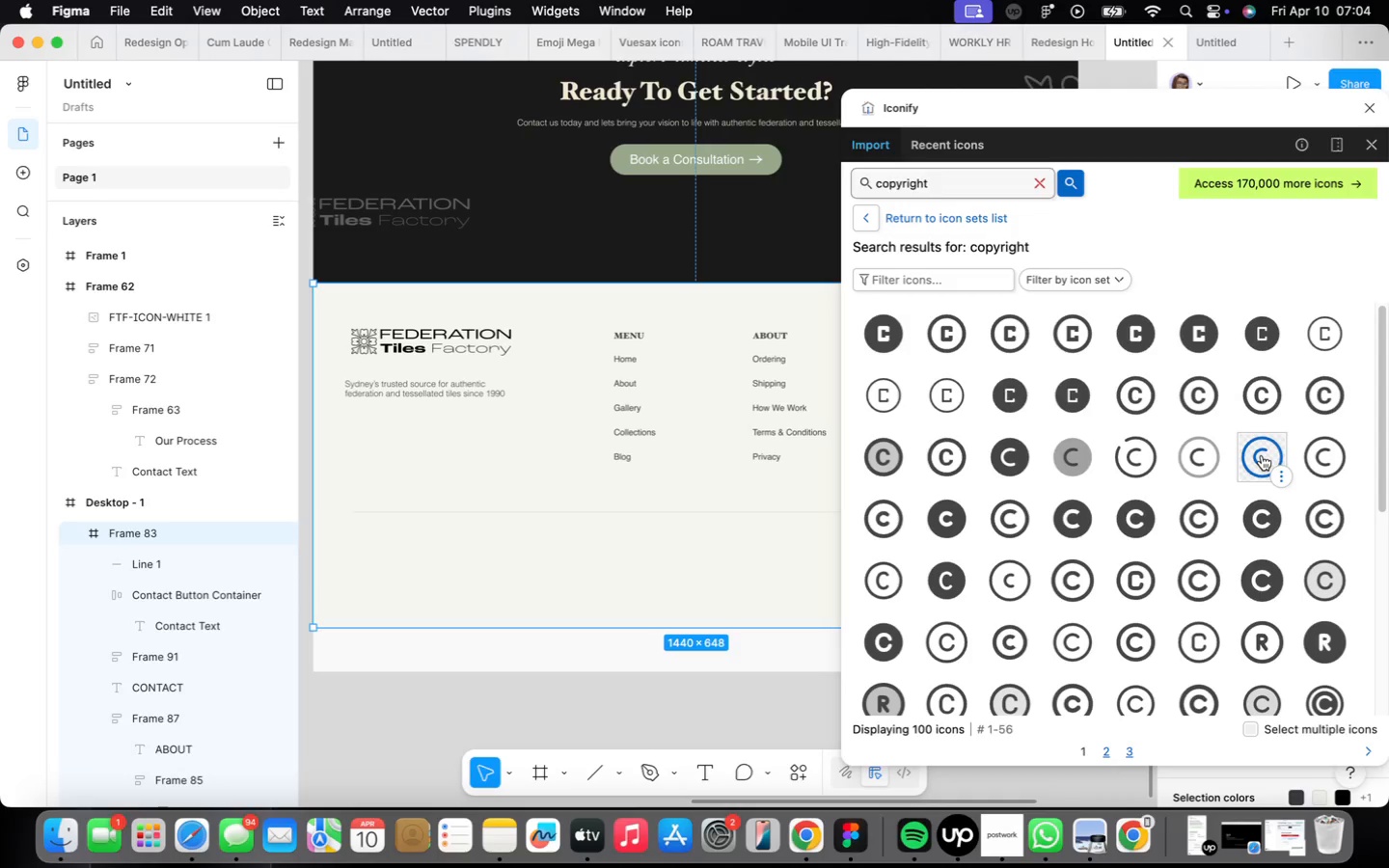 
left_click([1262, 455])
 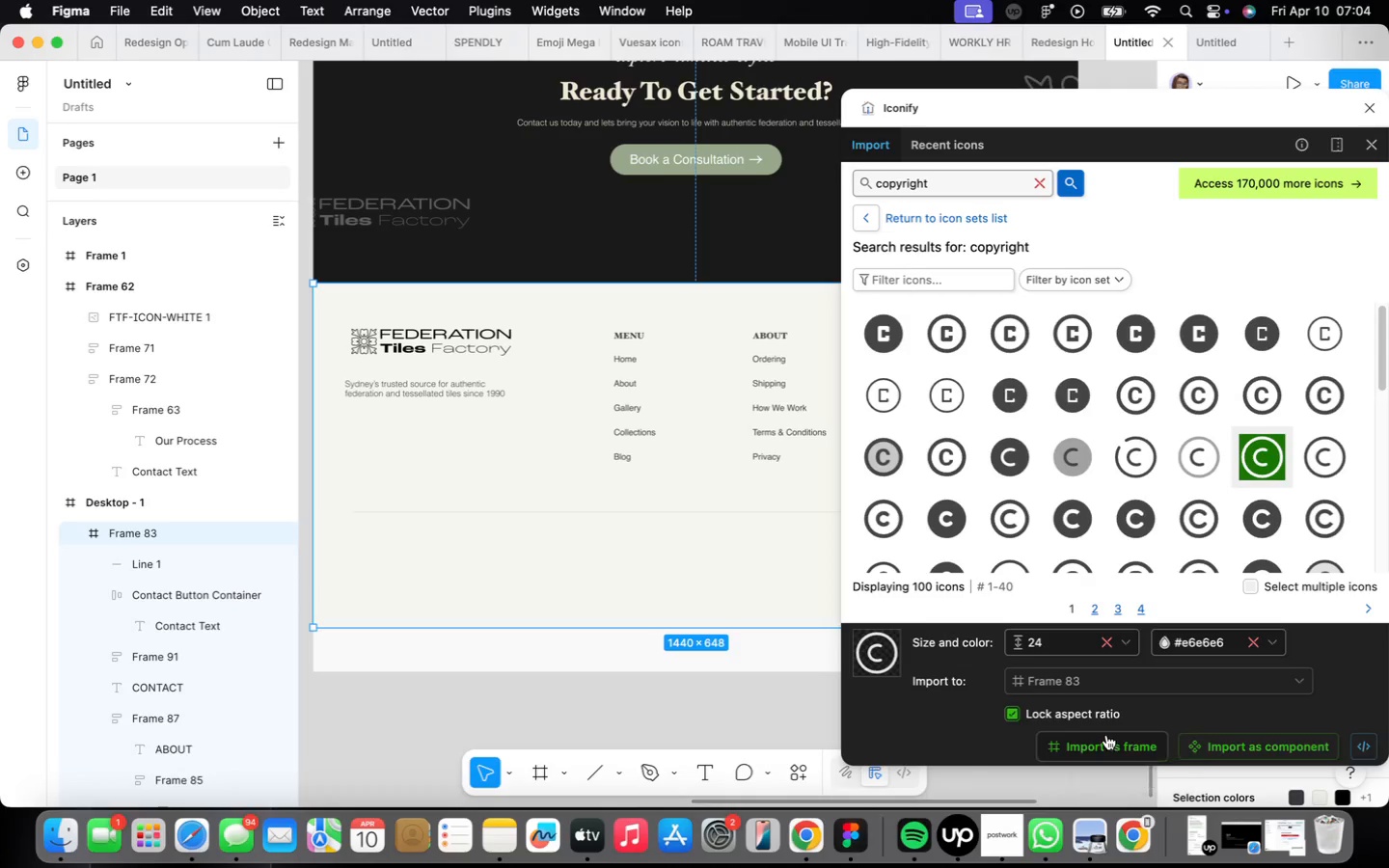 
left_click([1106, 736])
 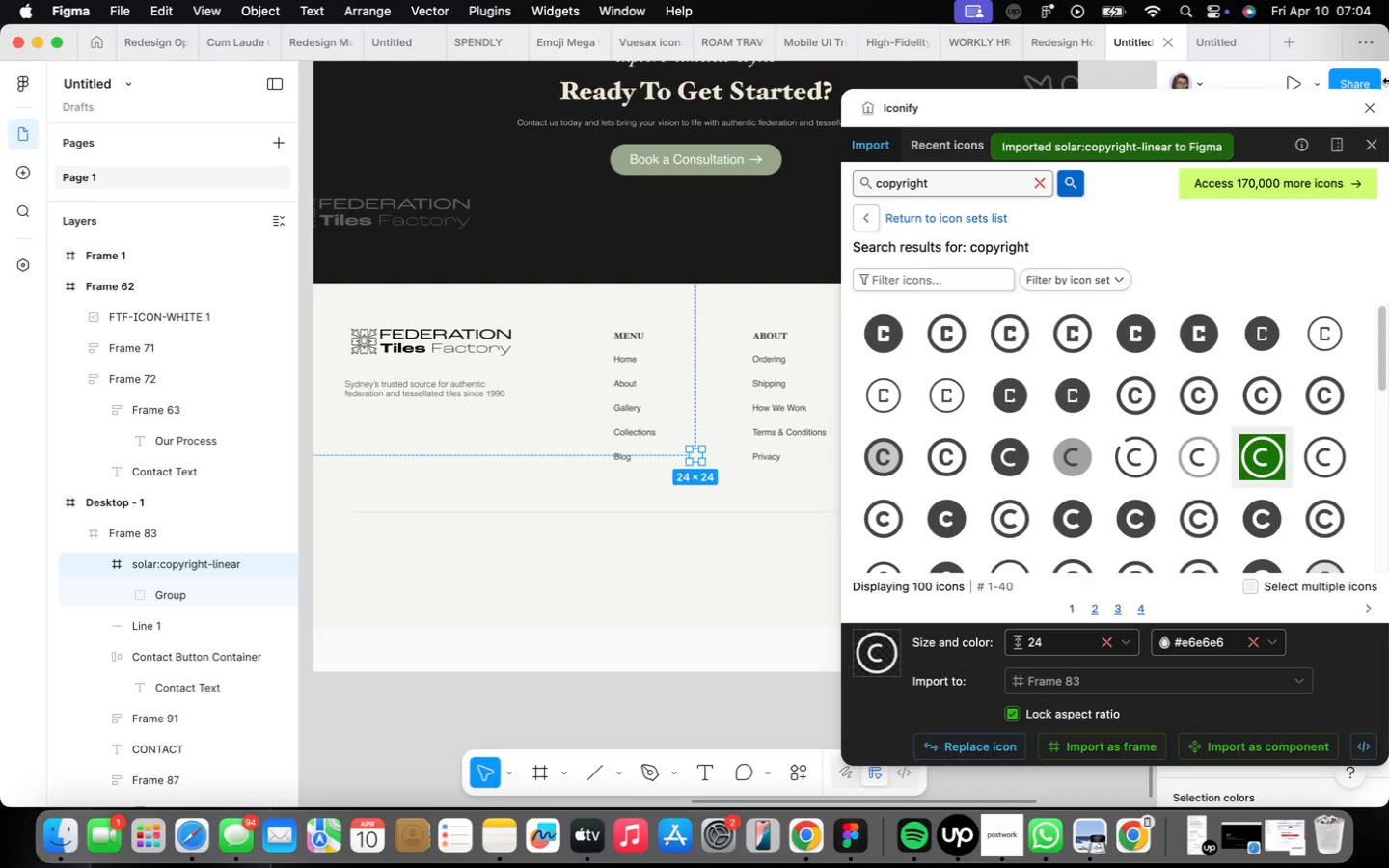 
left_click([1369, 113])
 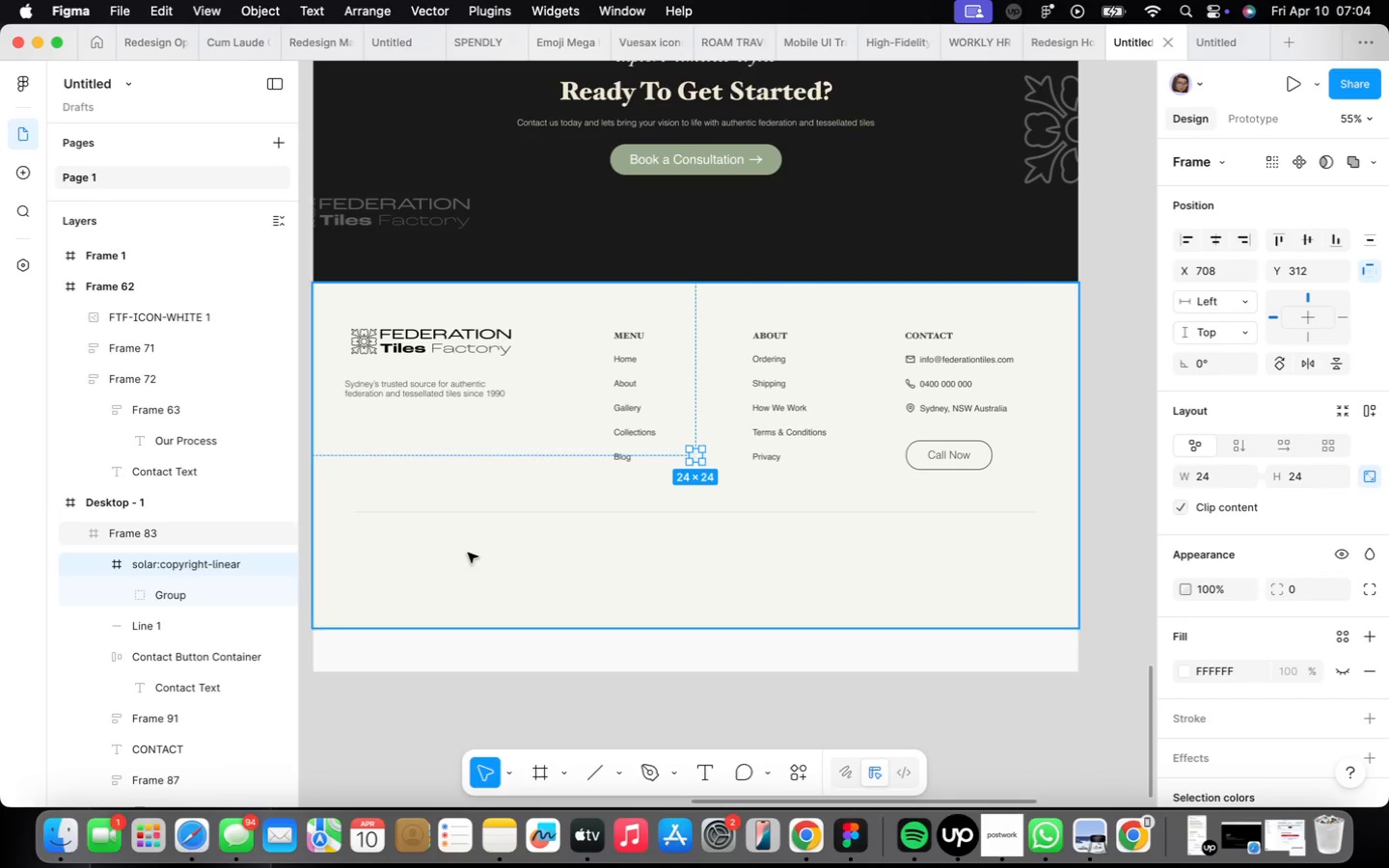 
scroll: coordinate [676, 433], scroll_direction: up, amount: 5.0
 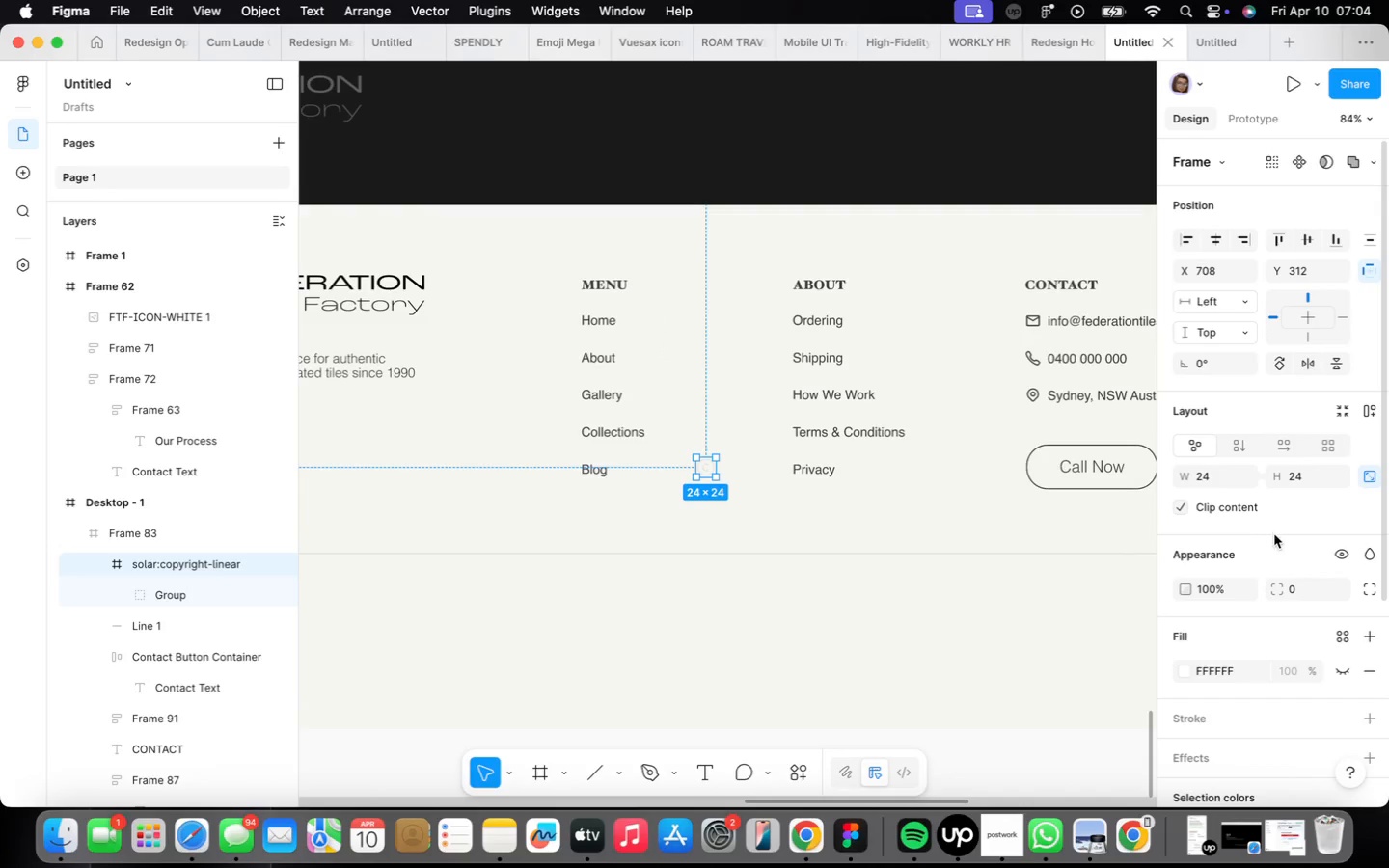 
scroll: coordinate [1271, 533], scroll_direction: down, amount: 16.0
 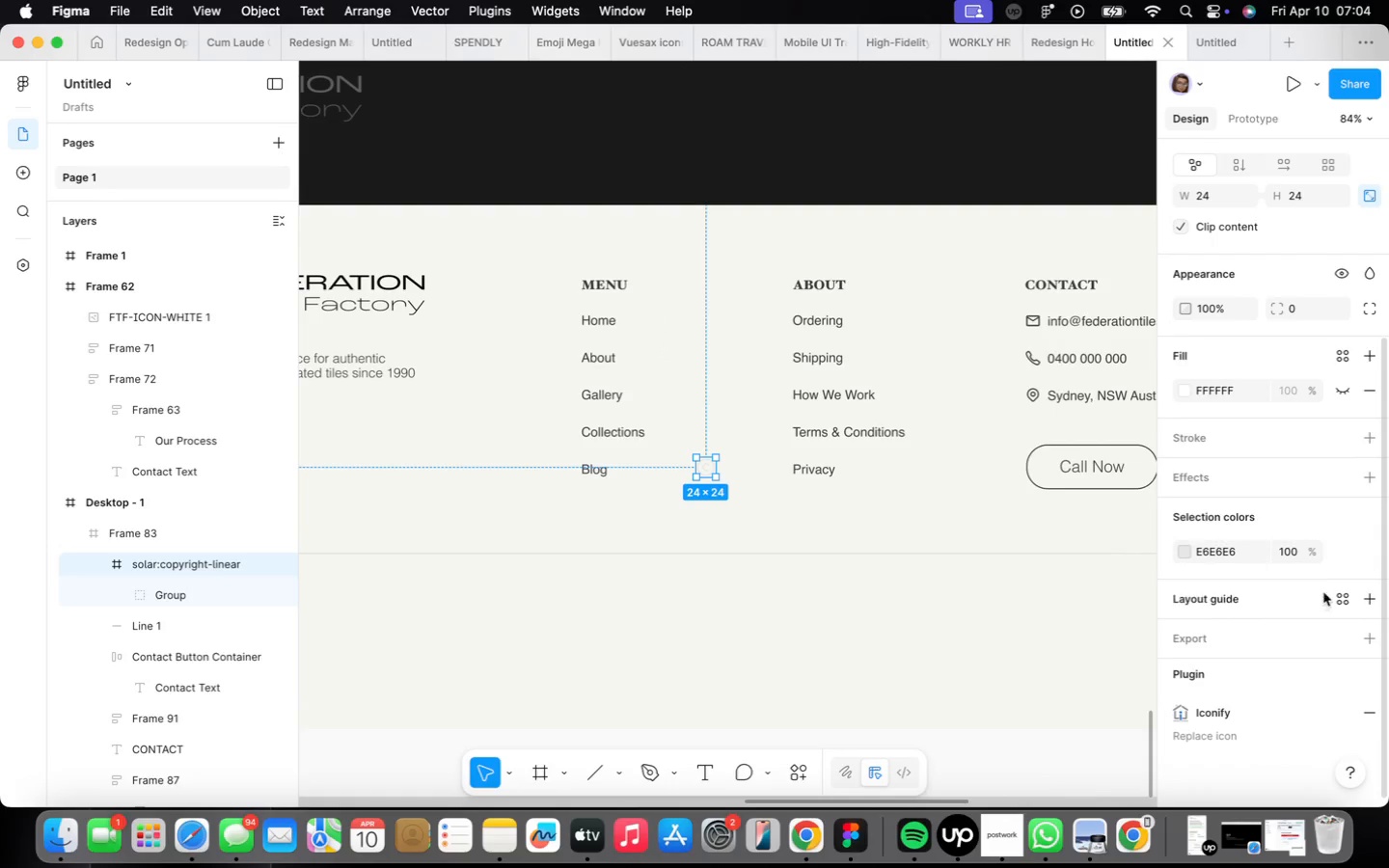 
left_click([1333, 554])
 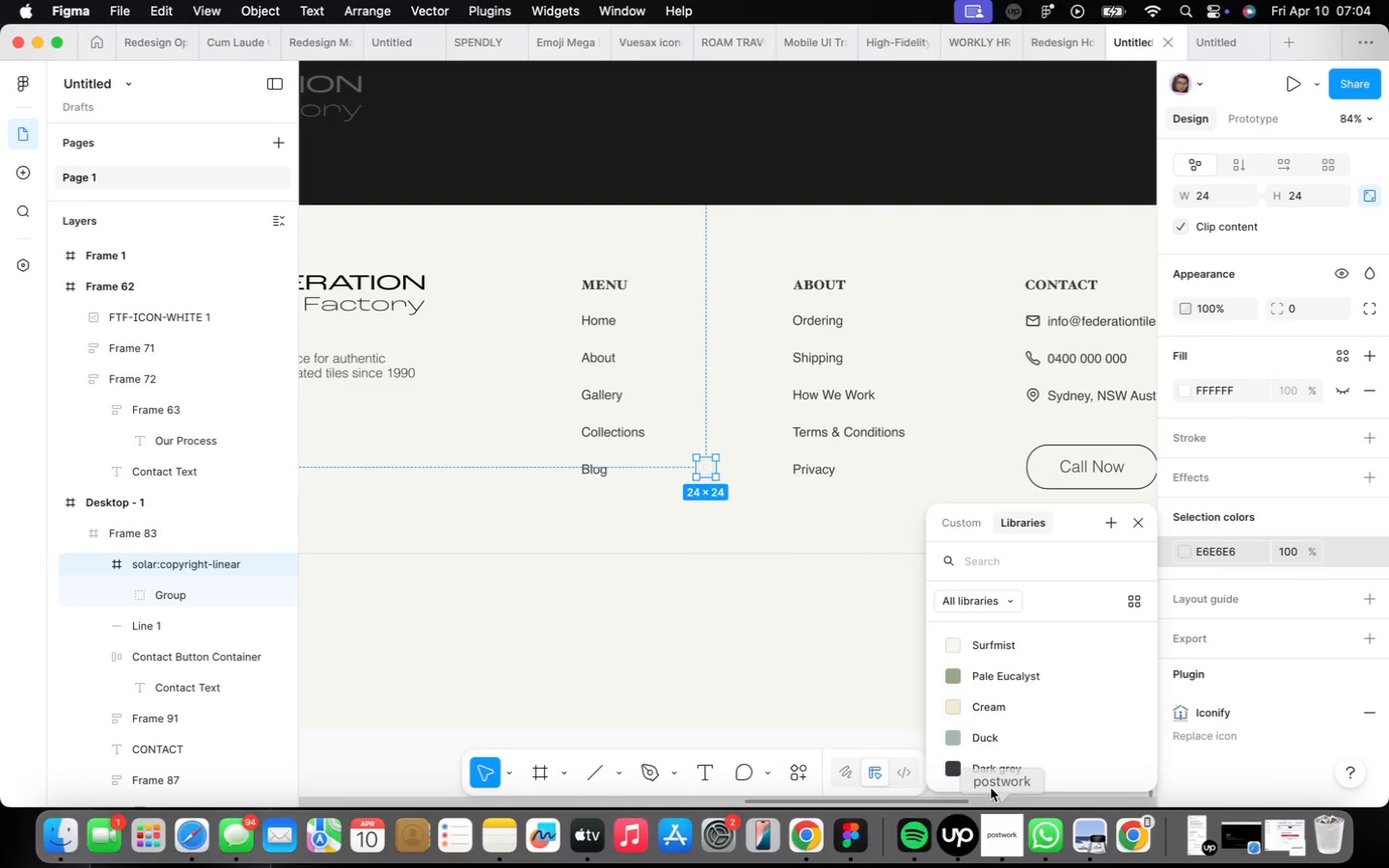 
left_click([992, 773])
 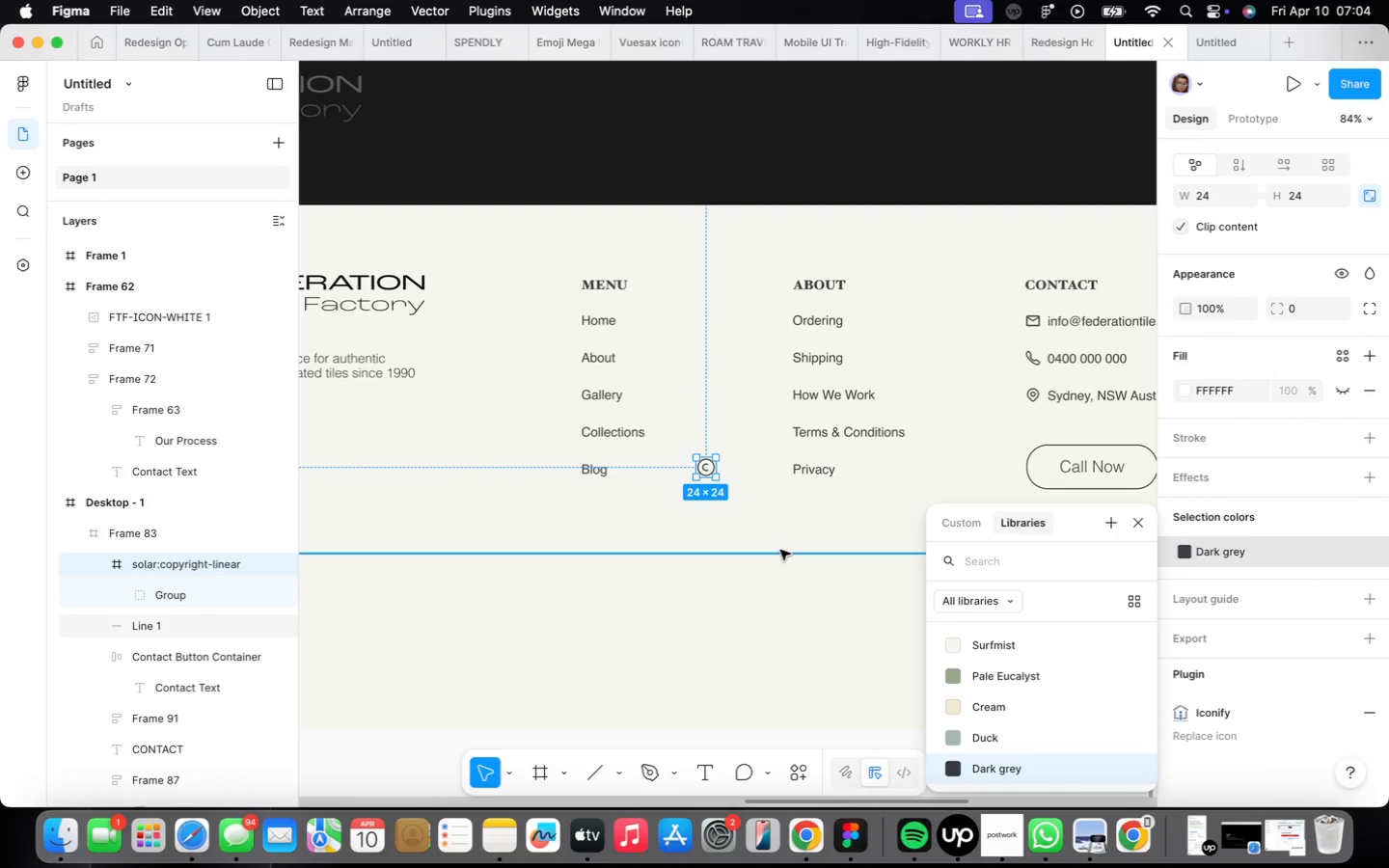 
scroll: coordinate [780, 550], scroll_direction: down, amount: 5.0
 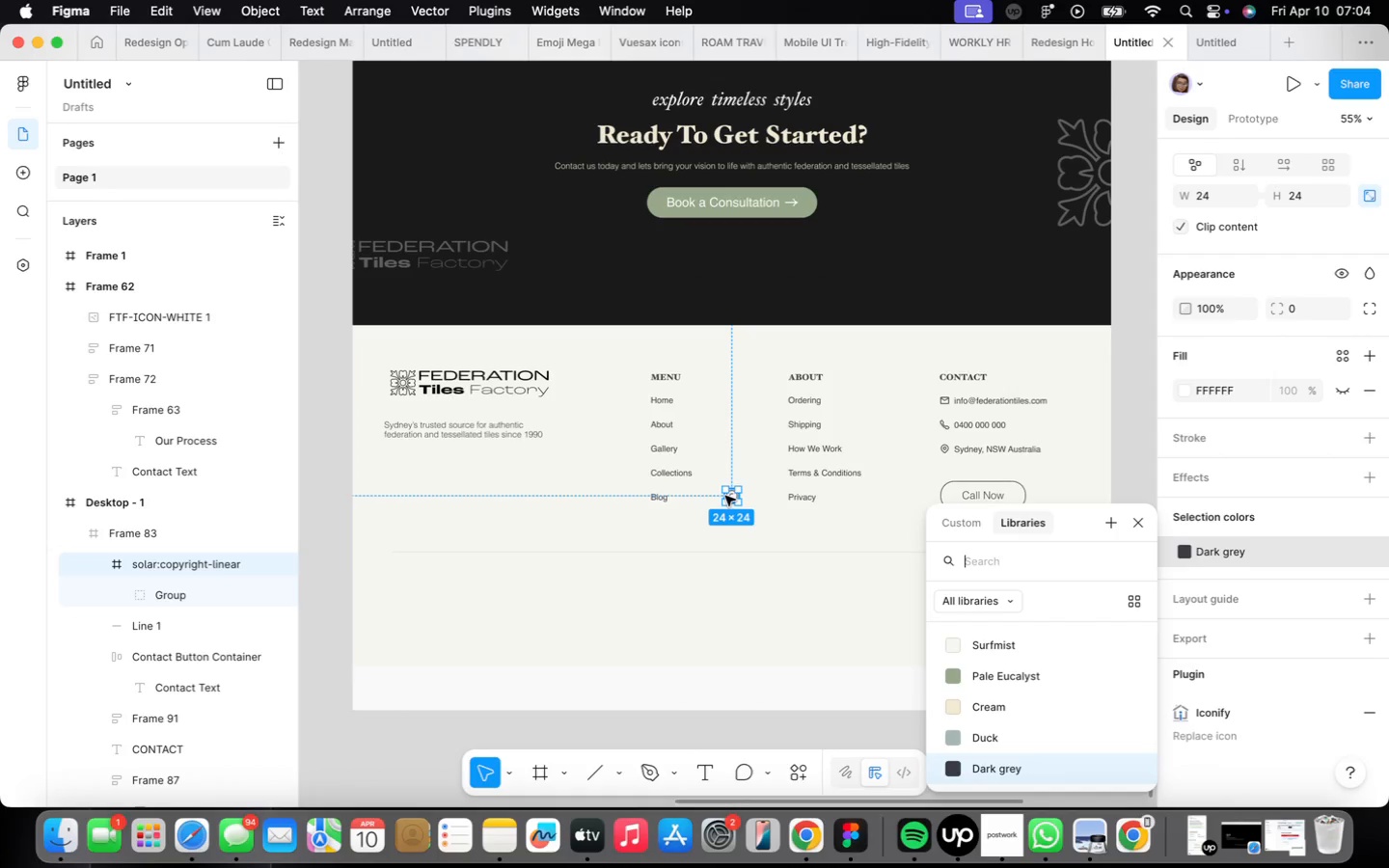 
left_click_drag(start_coordinate=[725, 496], to_coordinate=[616, 568])
 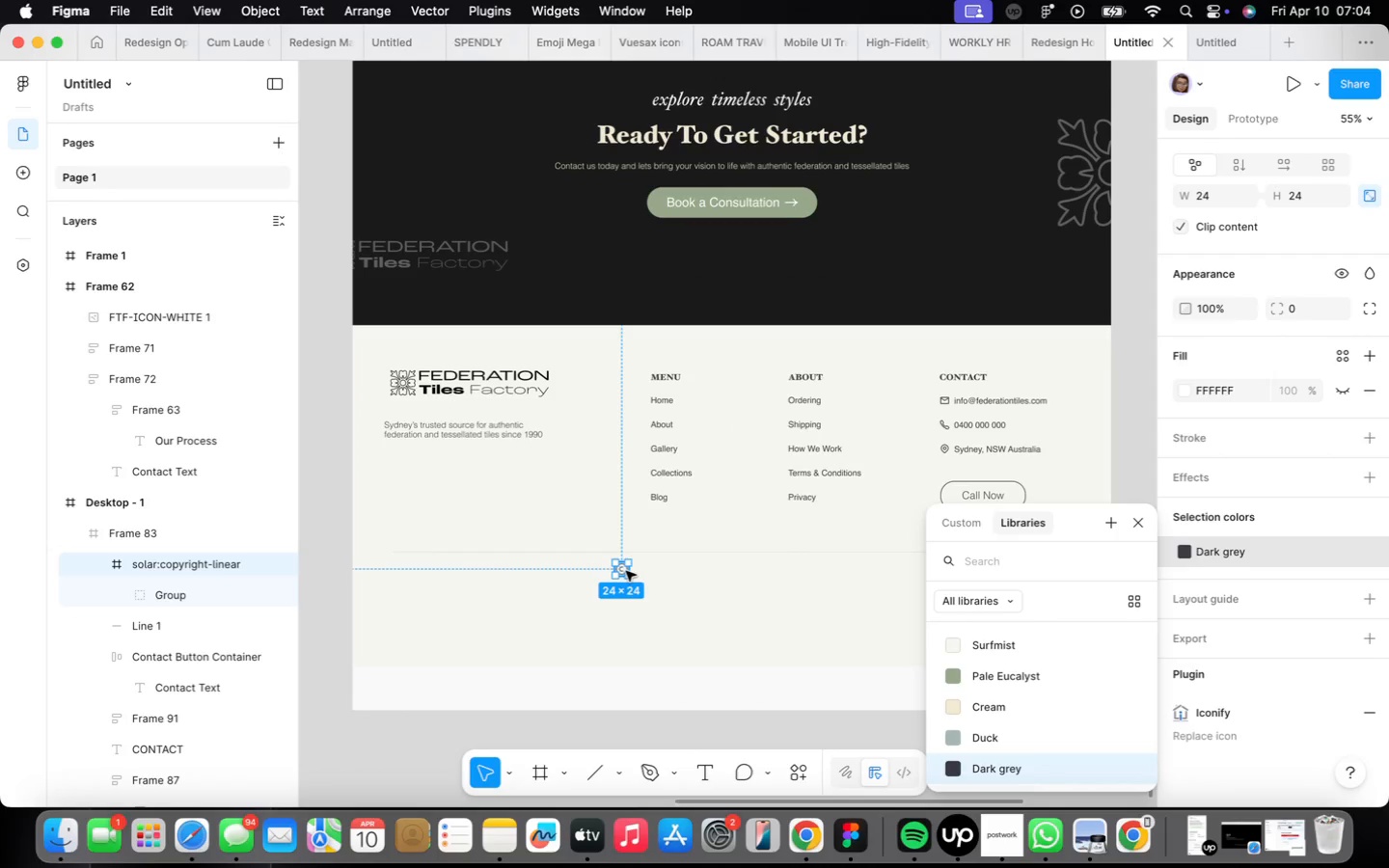 
scroll: coordinate [626, 572], scroll_direction: up, amount: 2.0
 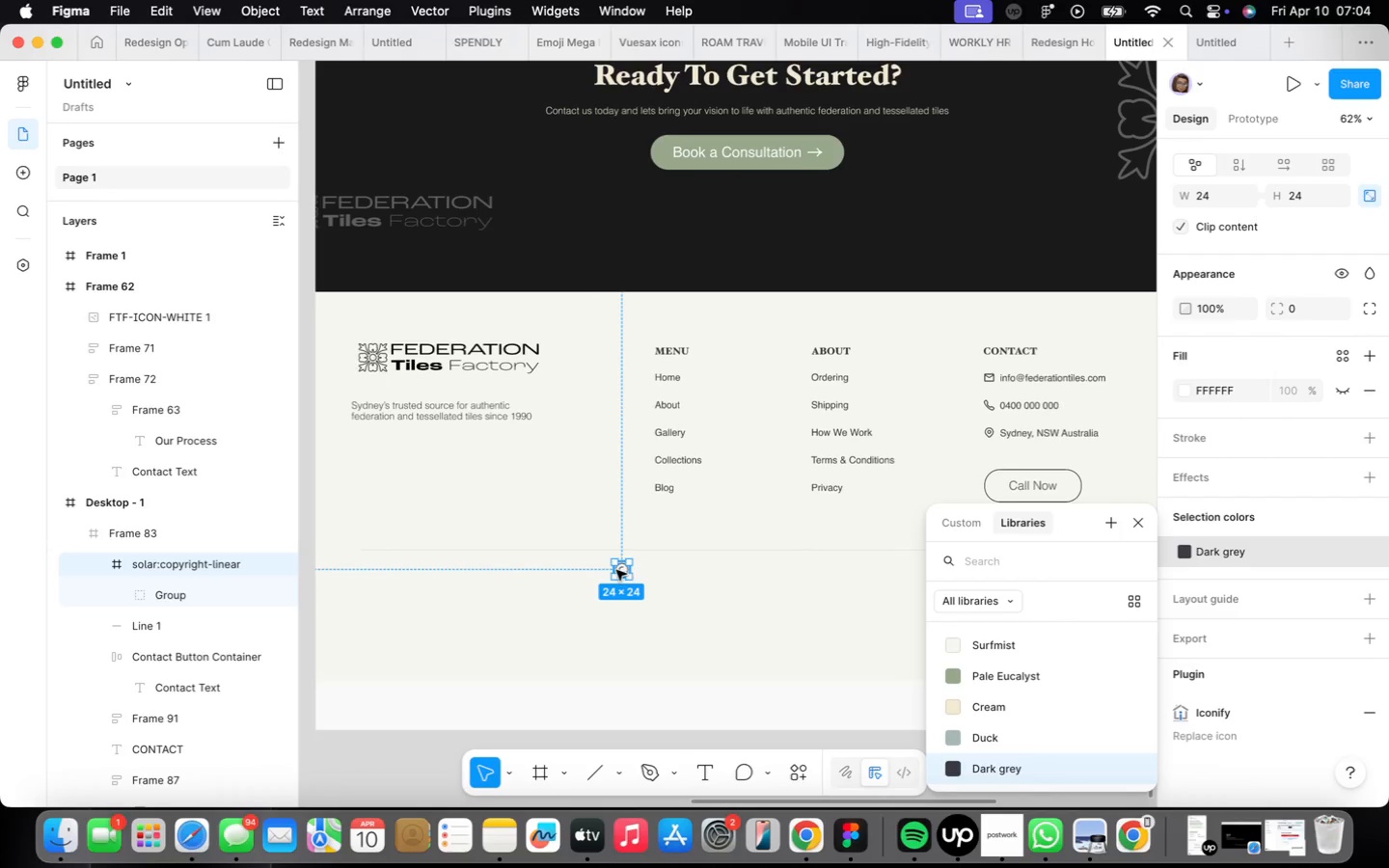 
left_click_drag(start_coordinate=[616, 570], to_coordinate=[502, 585])
 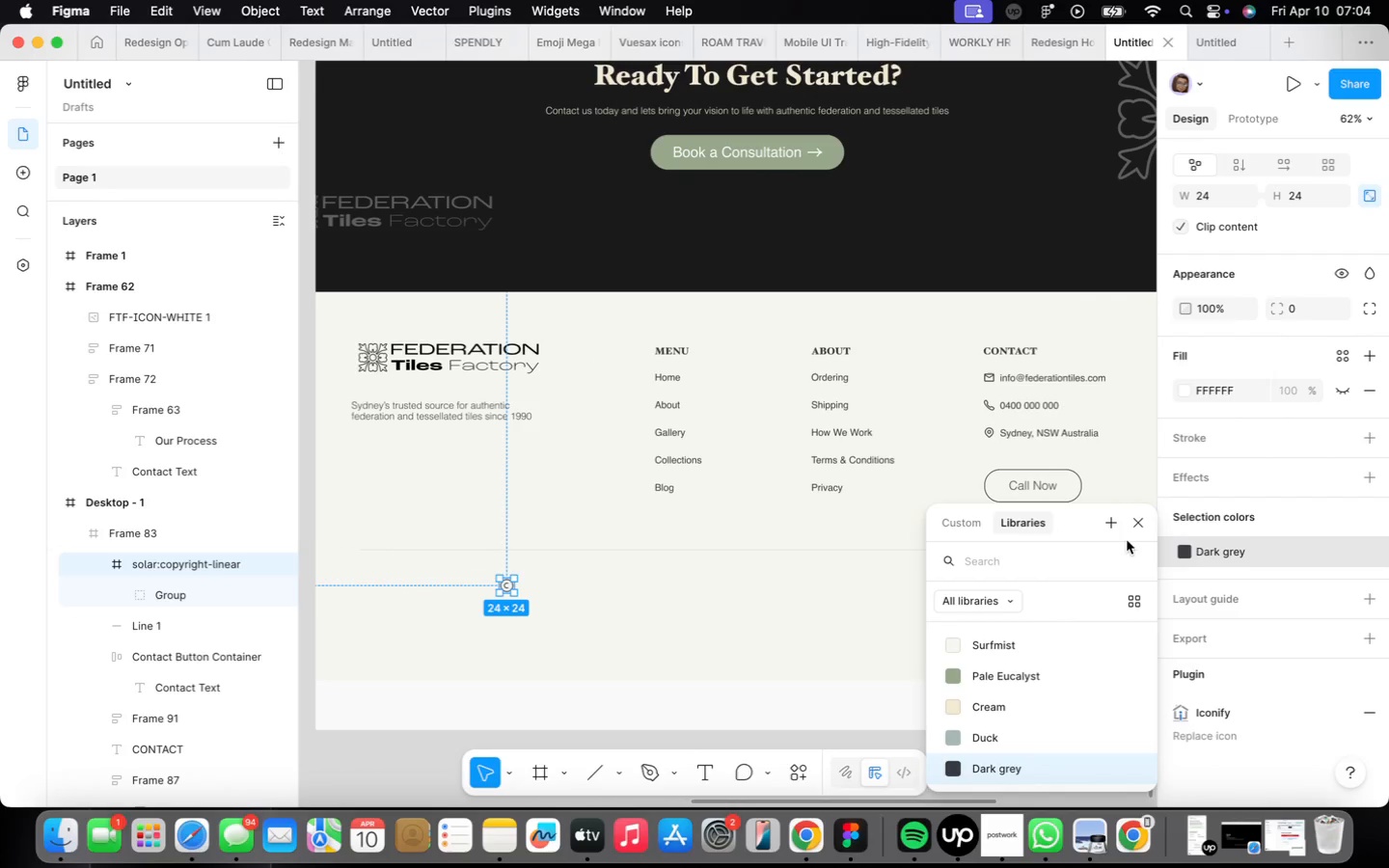 
left_click([1133, 511])
 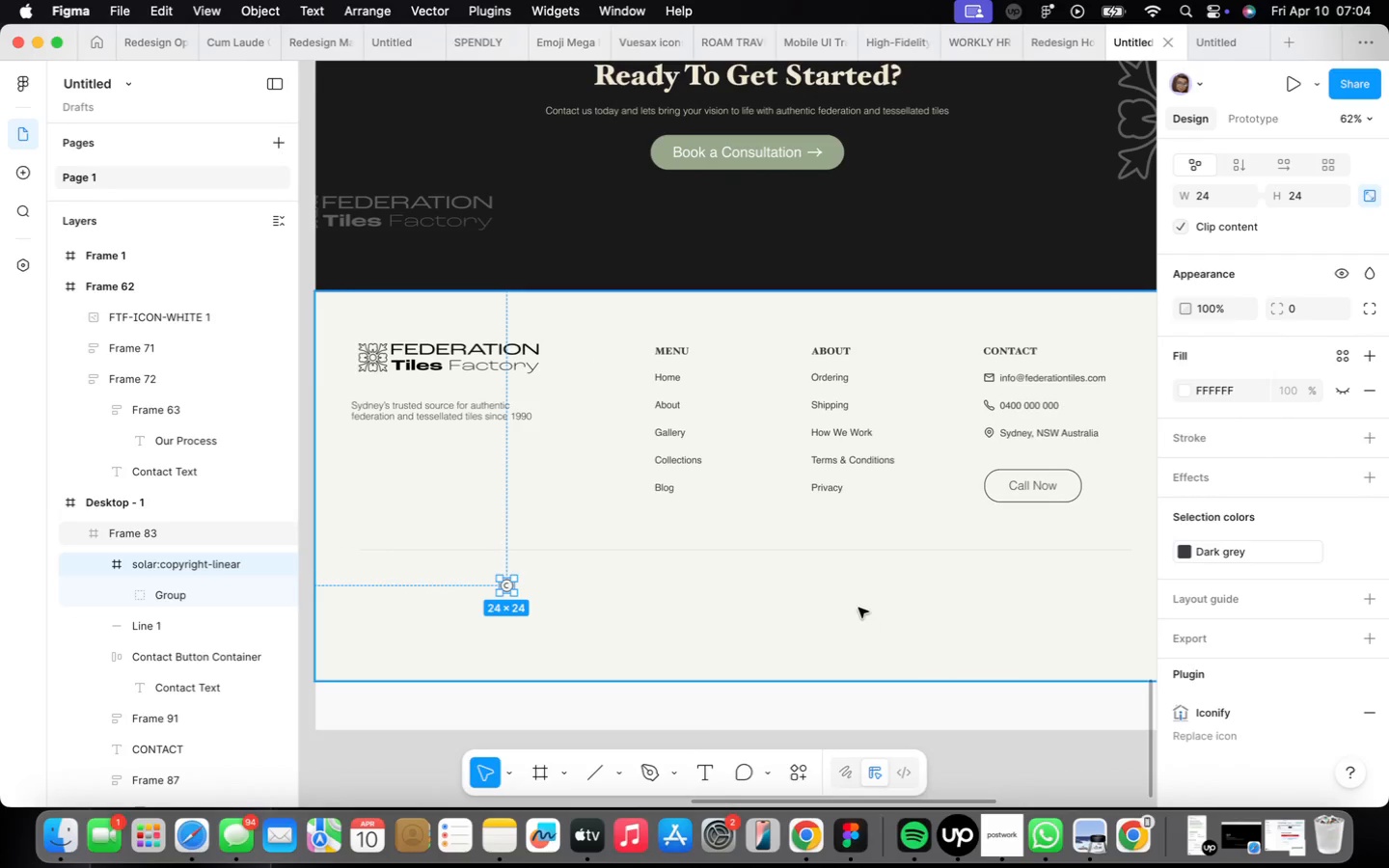 
scroll: coordinate [851, 586], scroll_direction: down, amount: 2.0
 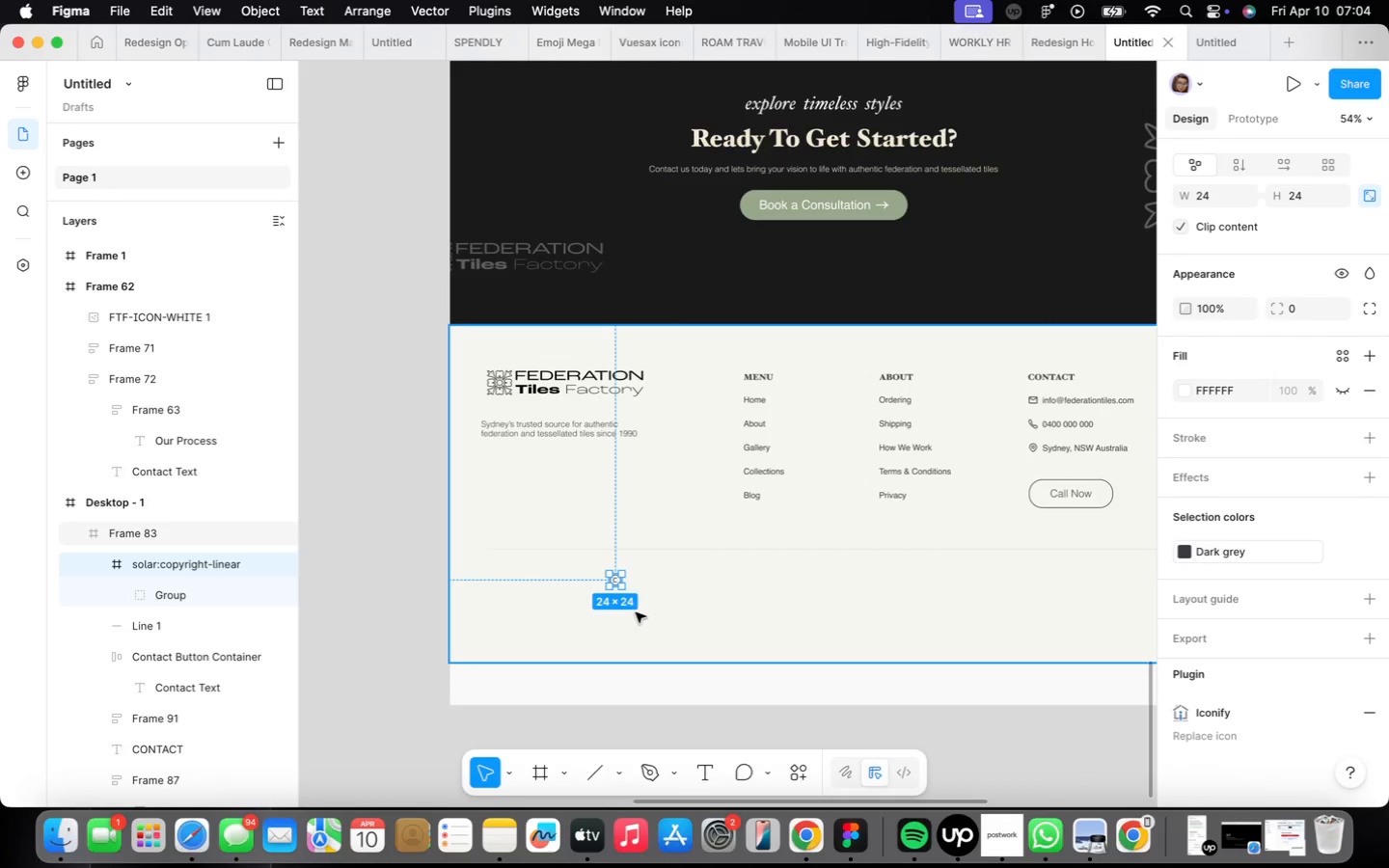 
scroll: coordinate [627, 588], scroll_direction: up, amount: 4.0
 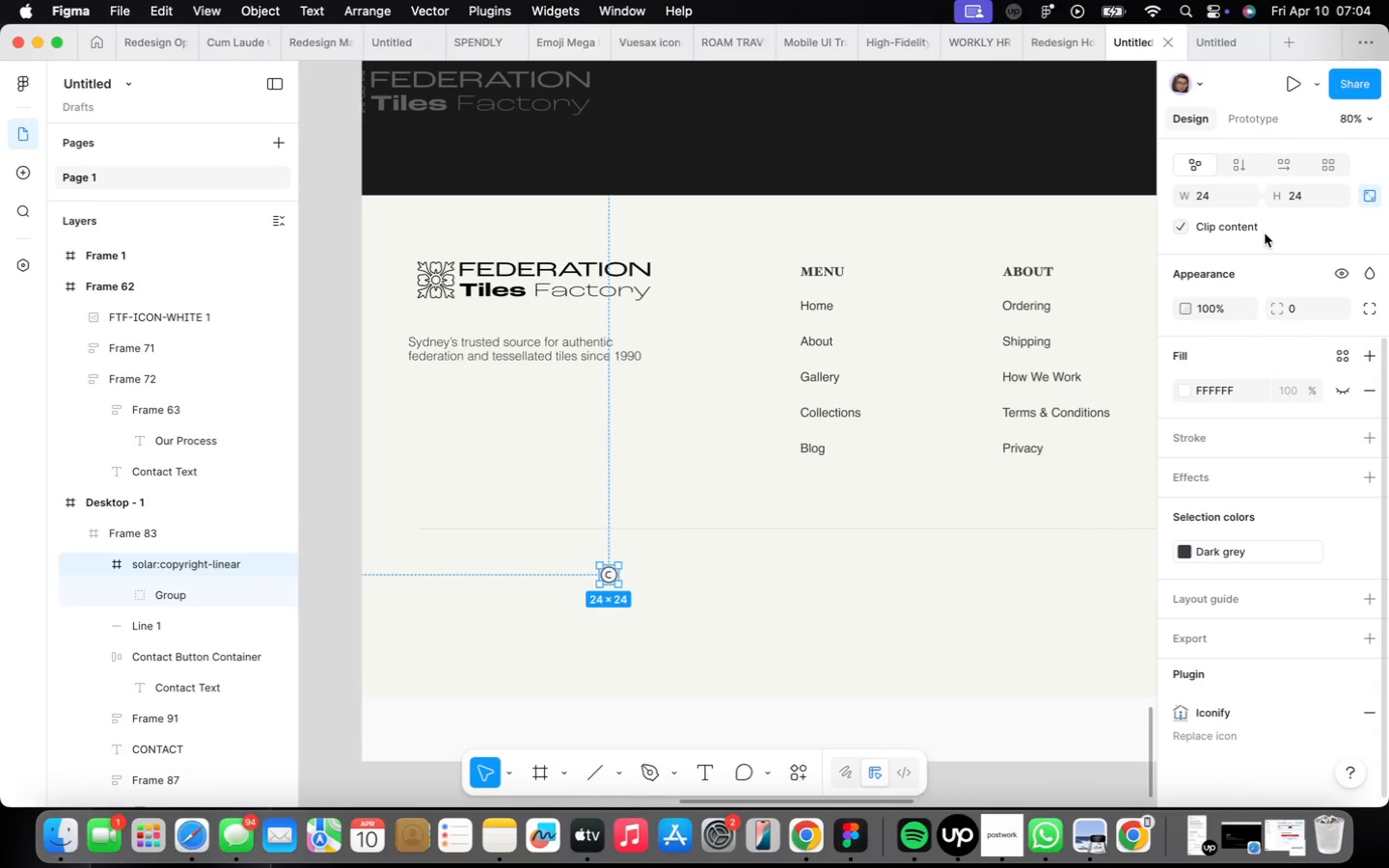 
wait(5.4)
 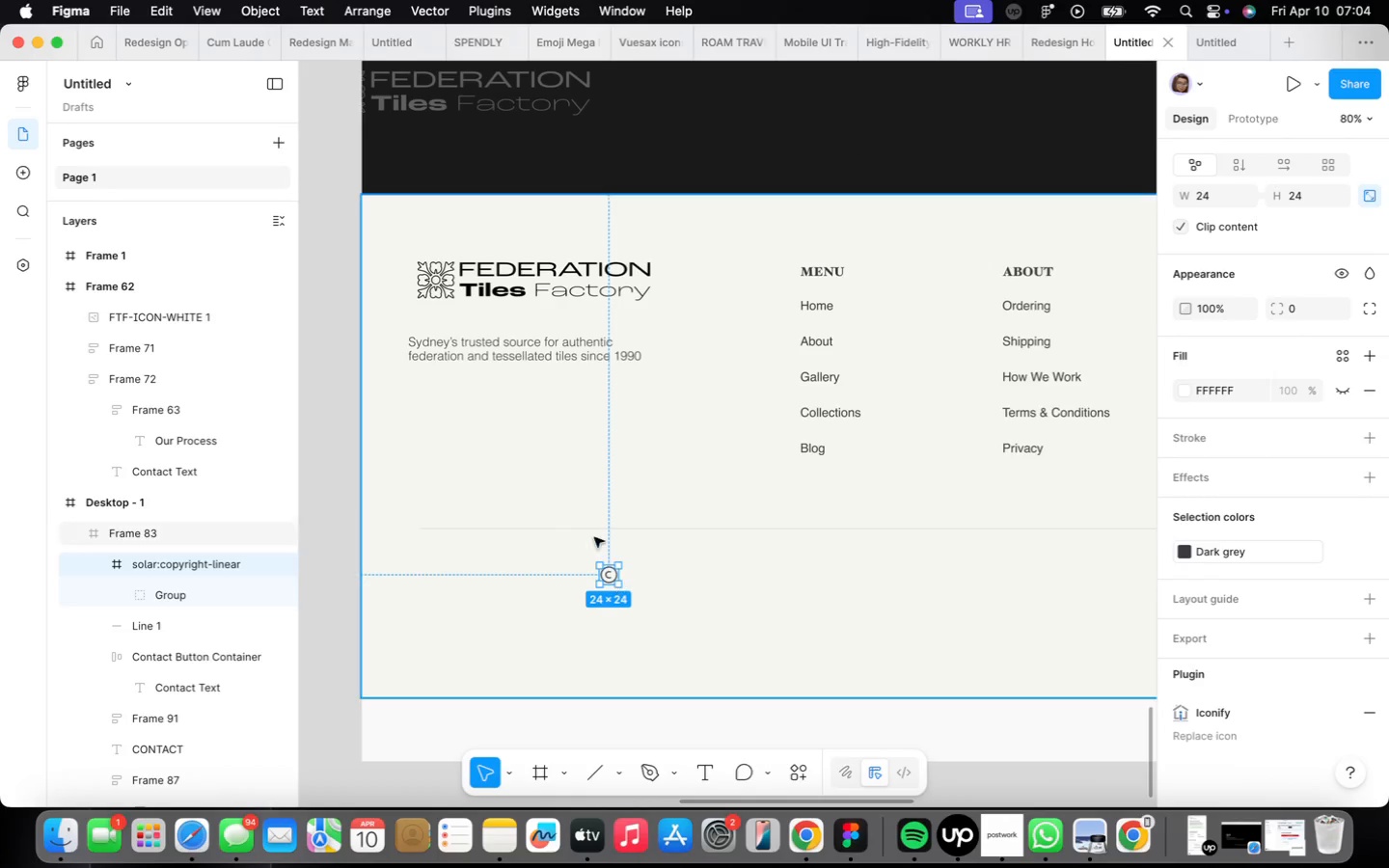 
left_click([1219, 193])
 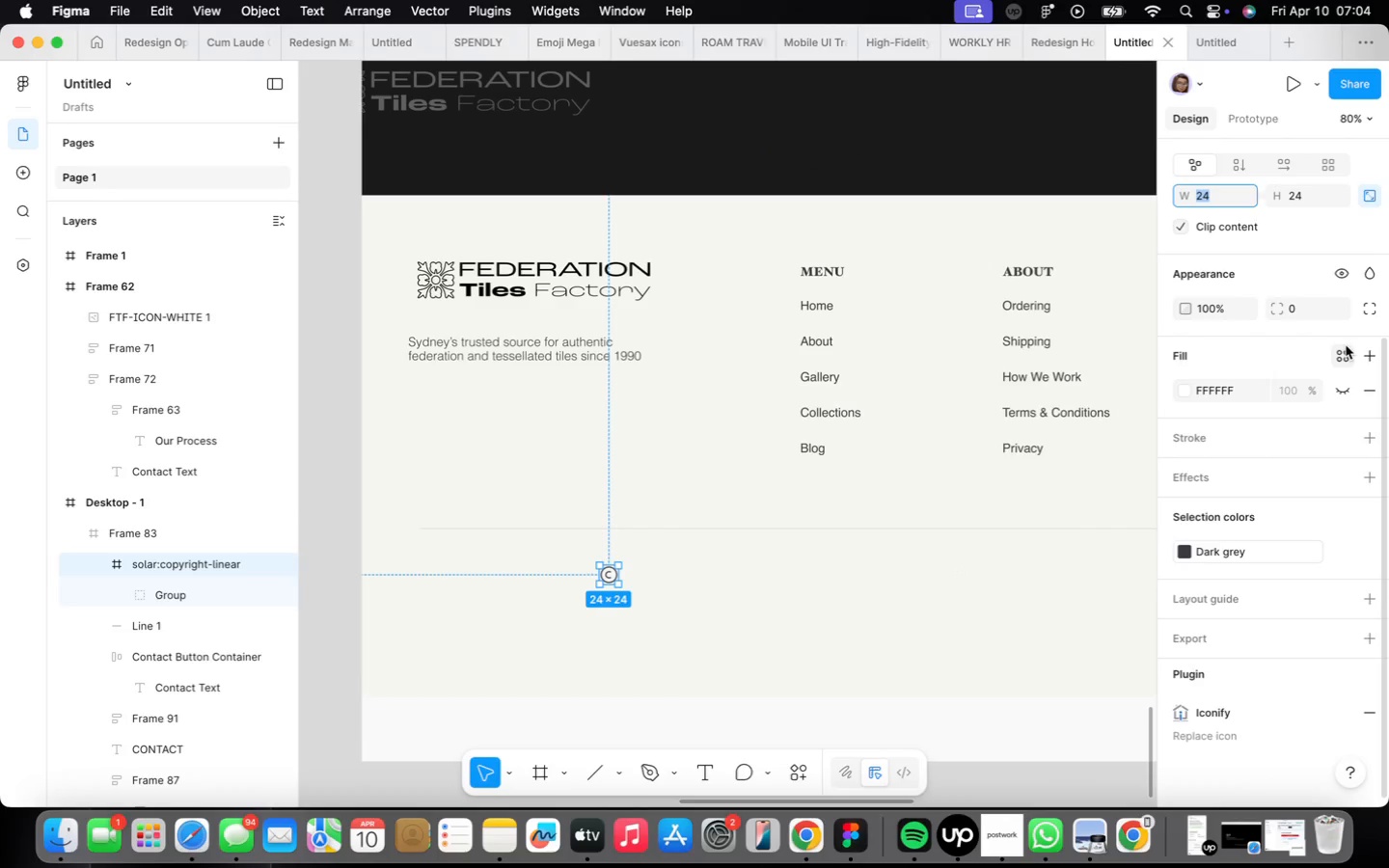 
type(16)
 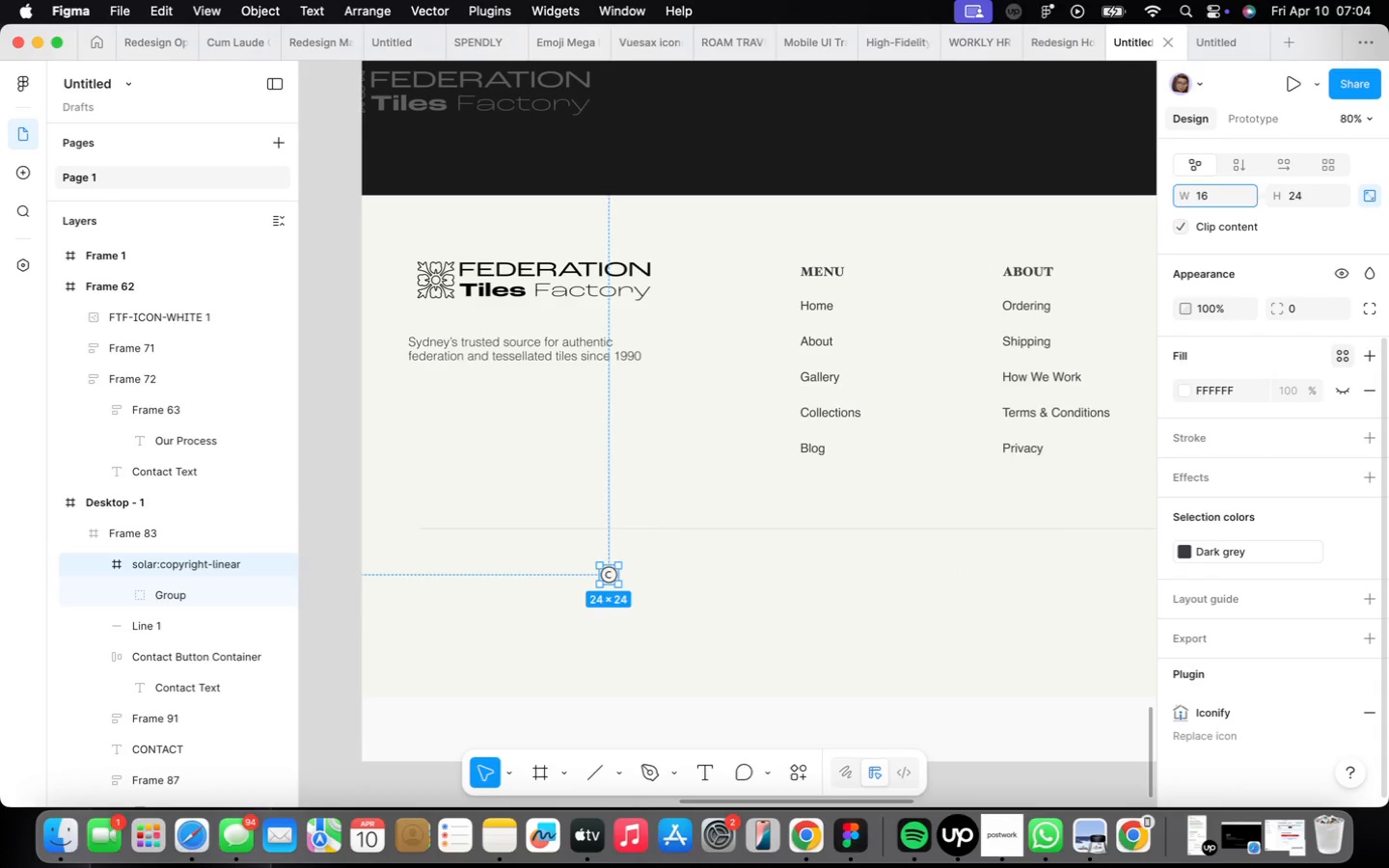 
key(Enter)
 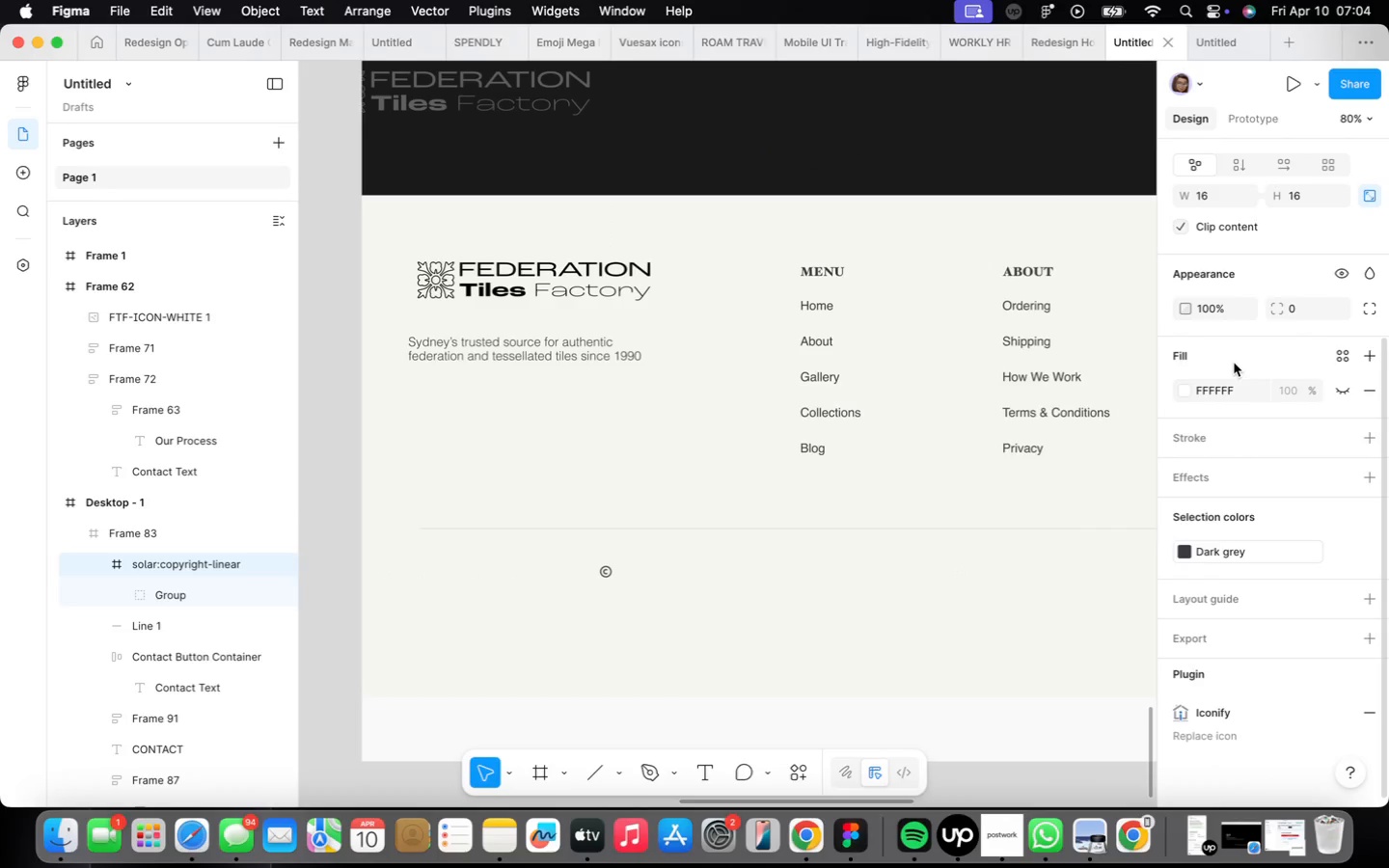 
hold_key(key=ArrowLeft, duration=1.51)
 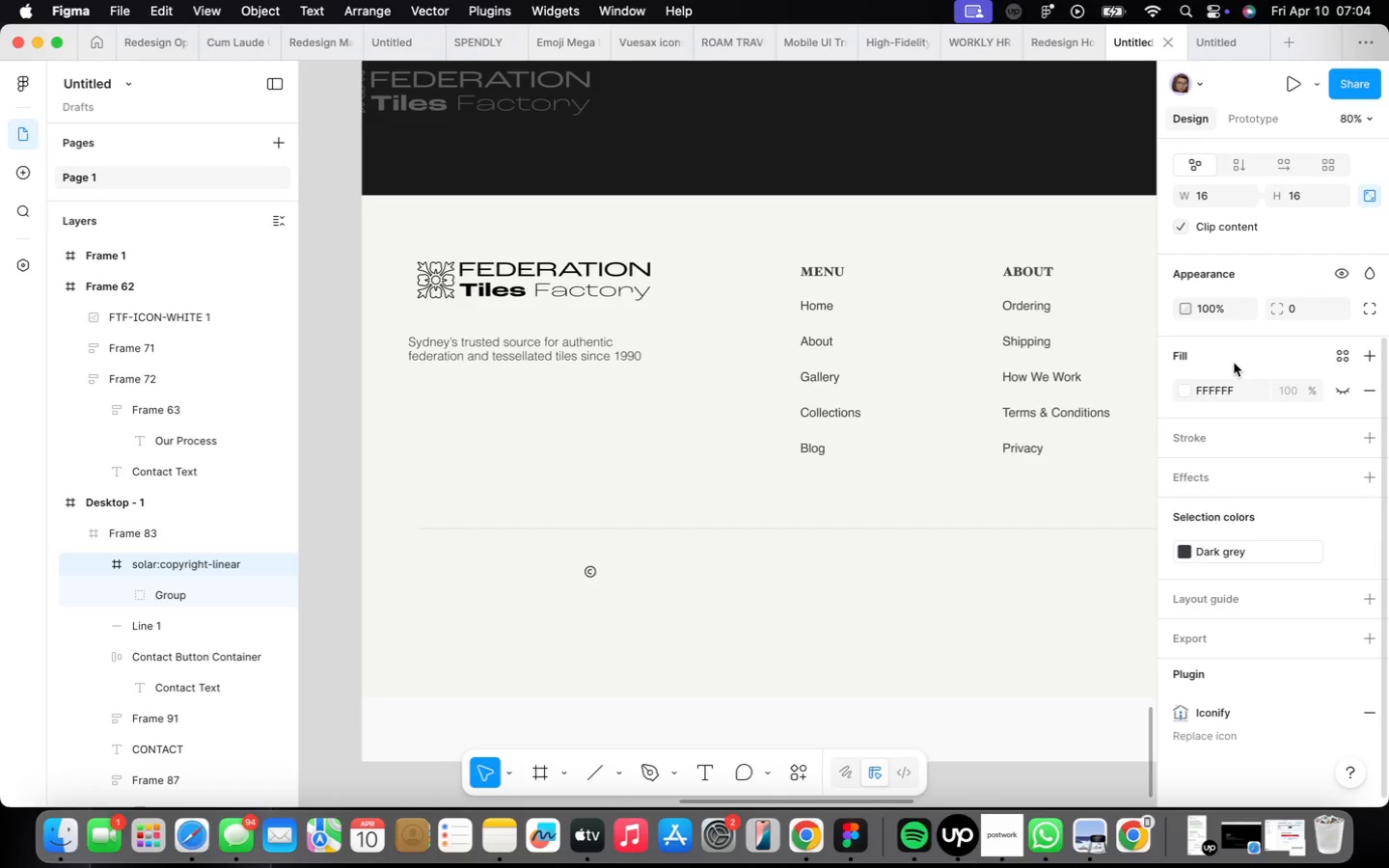 
hold_key(key=ArrowLeft, duration=1.51)
 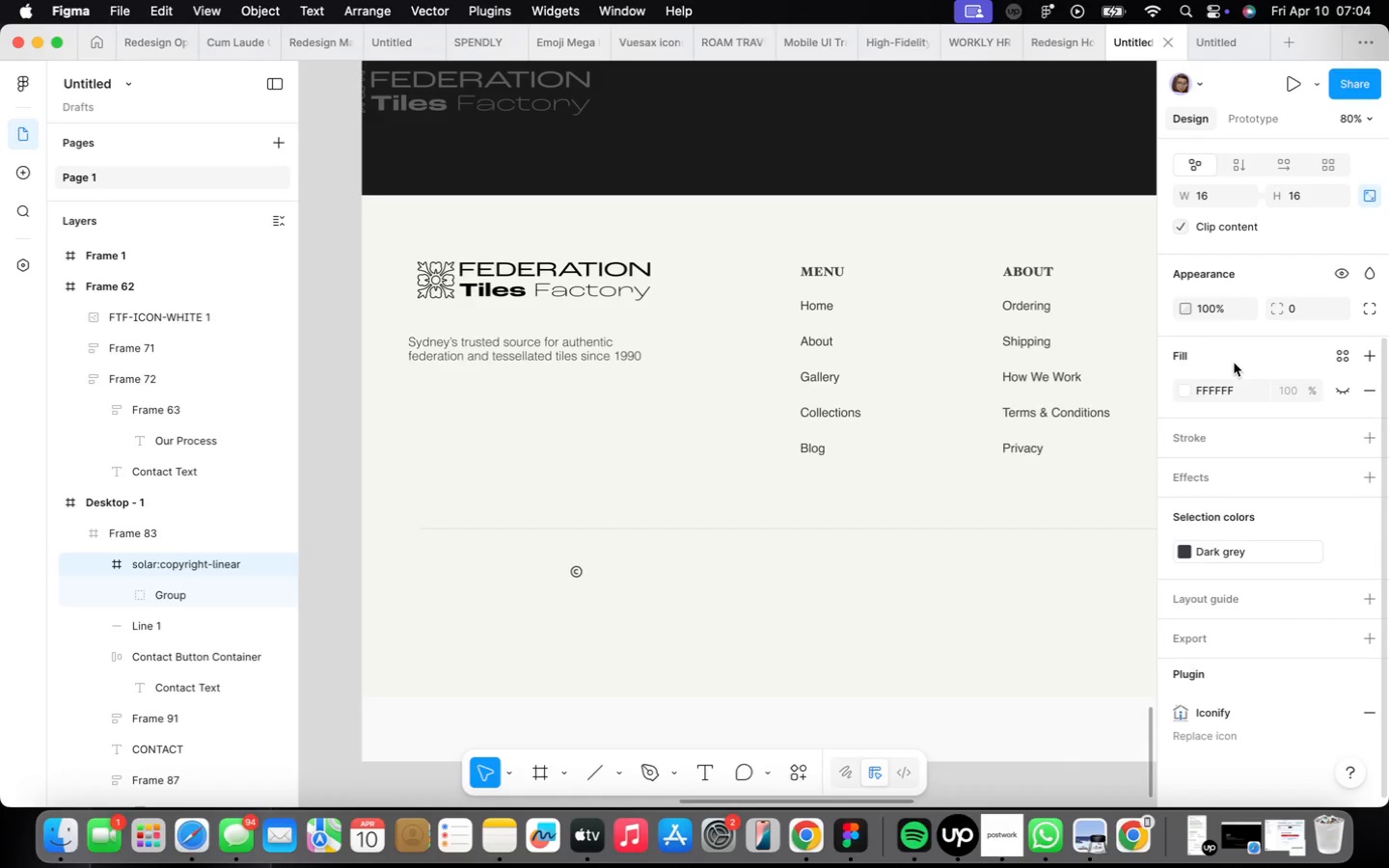 
hold_key(key=ArrowLeft, duration=1.5)
 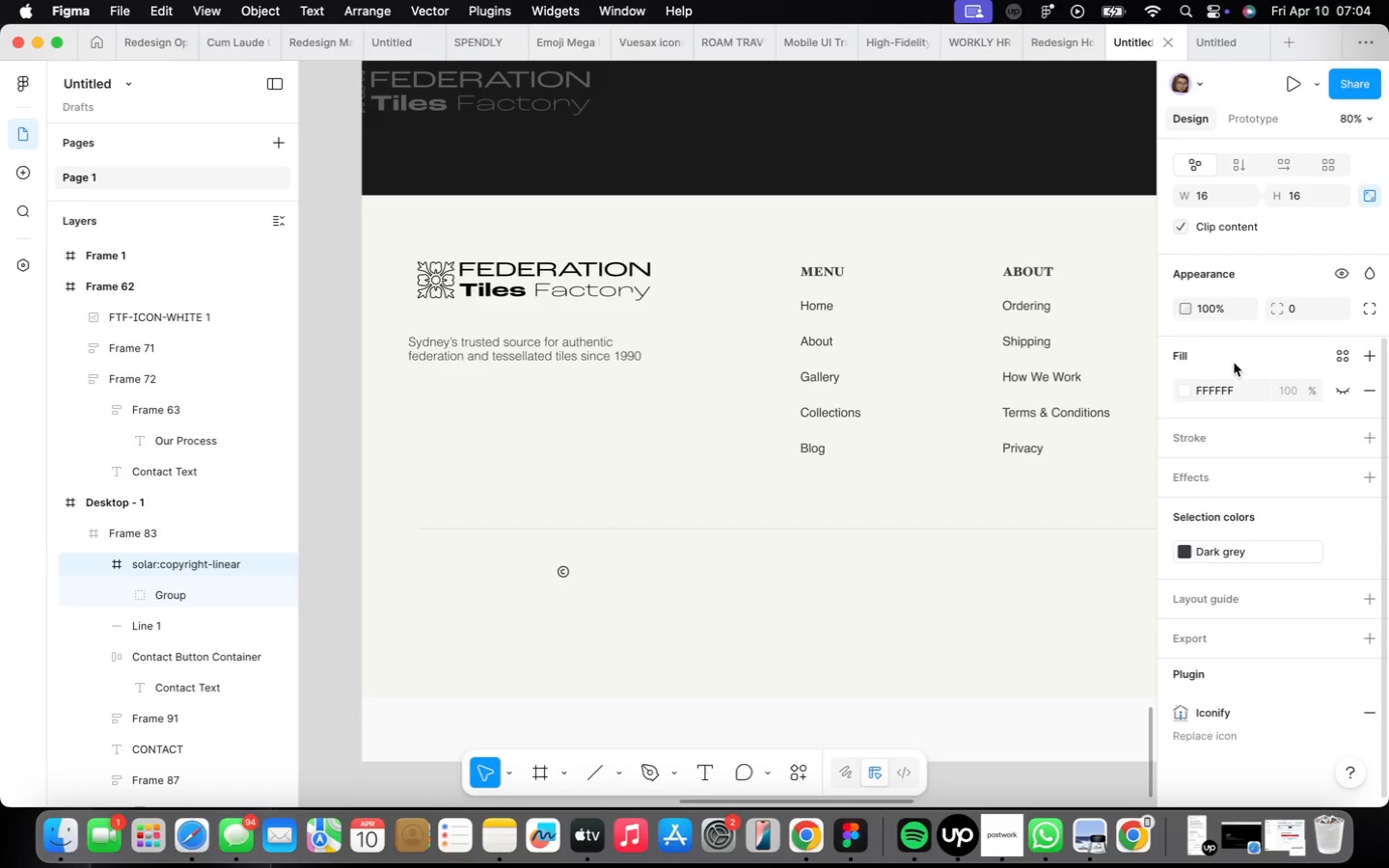 
hold_key(key=ArrowLeft, duration=1.07)
 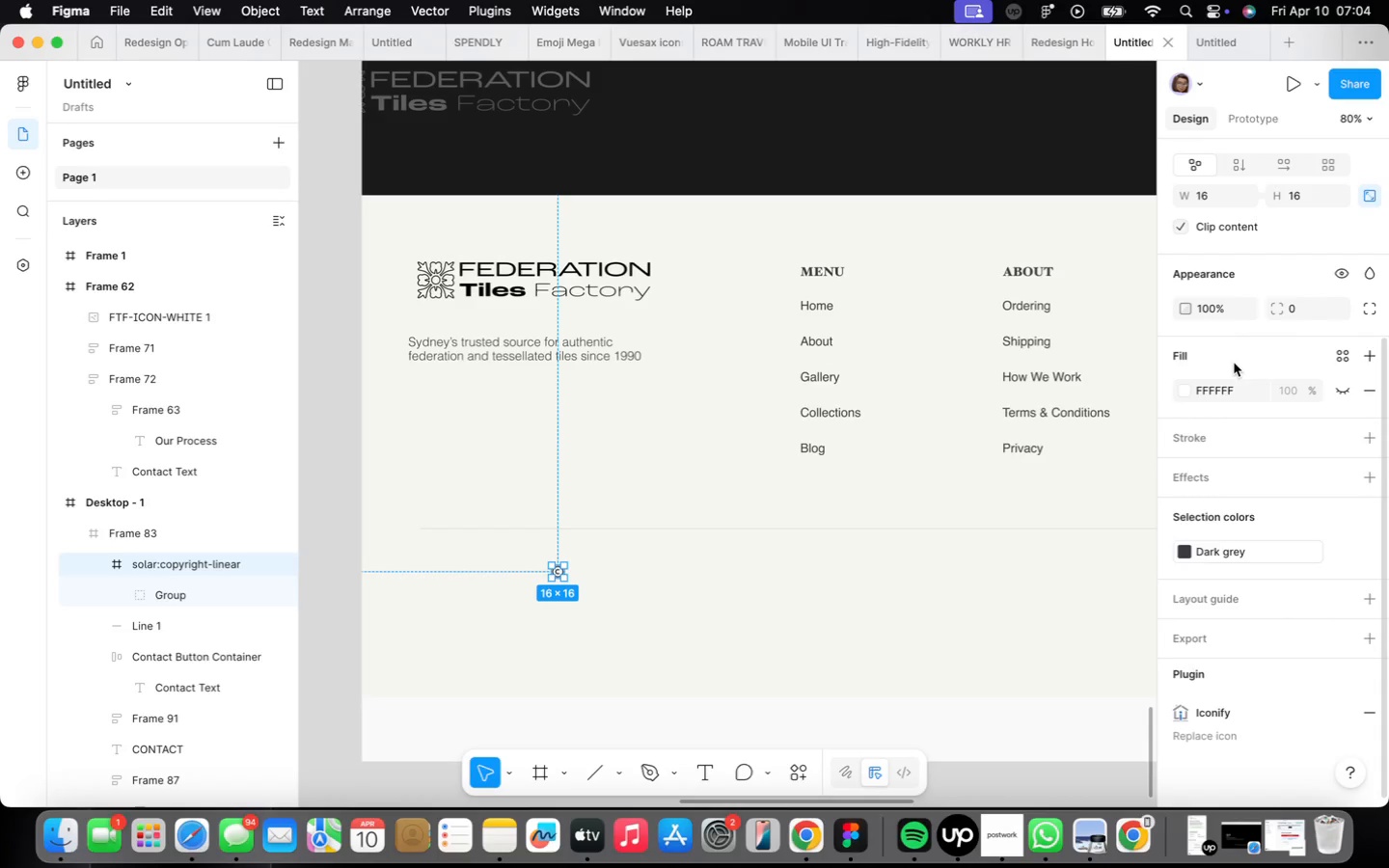 
wait(10.33)
 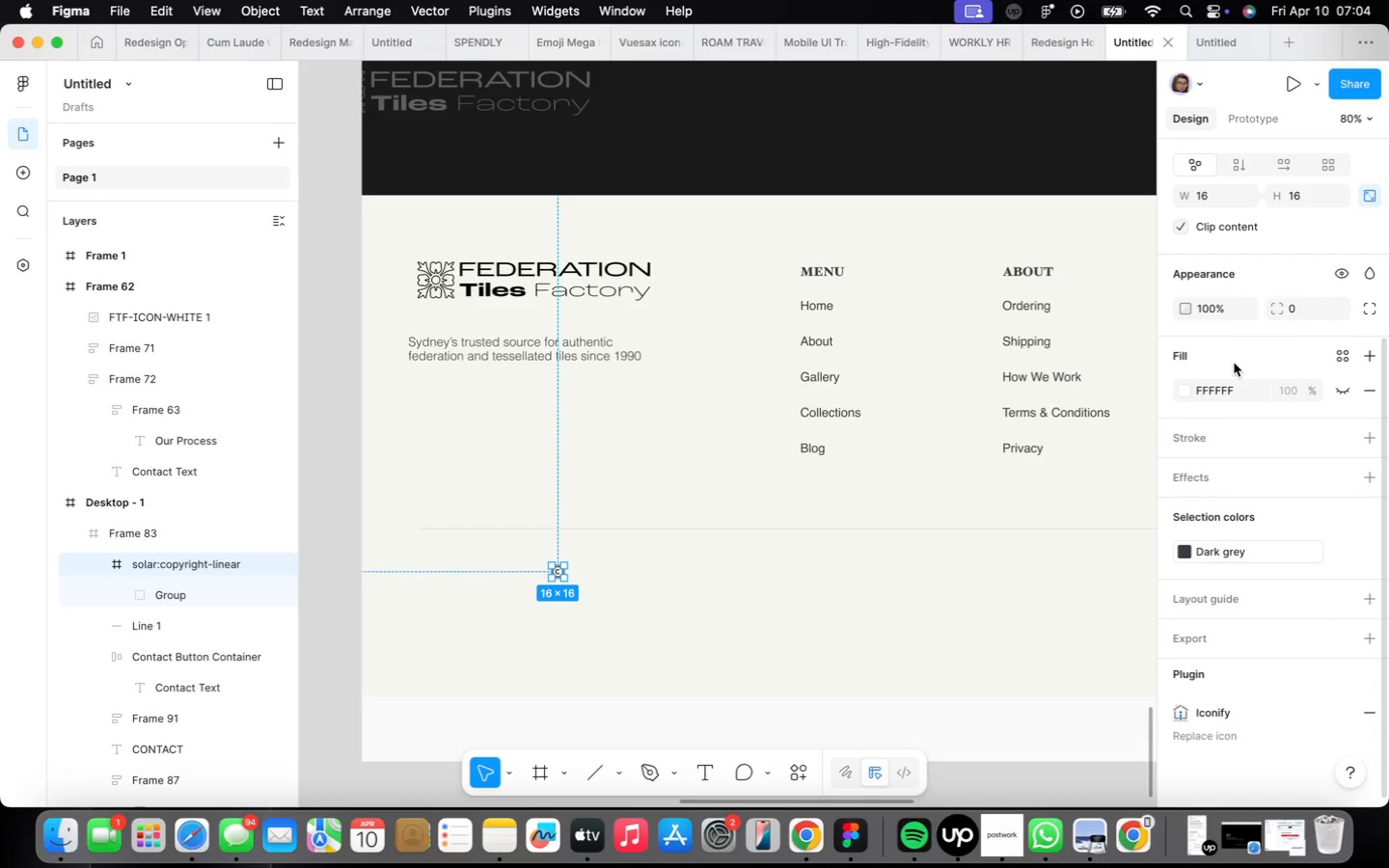 
double_click([568, 348])
 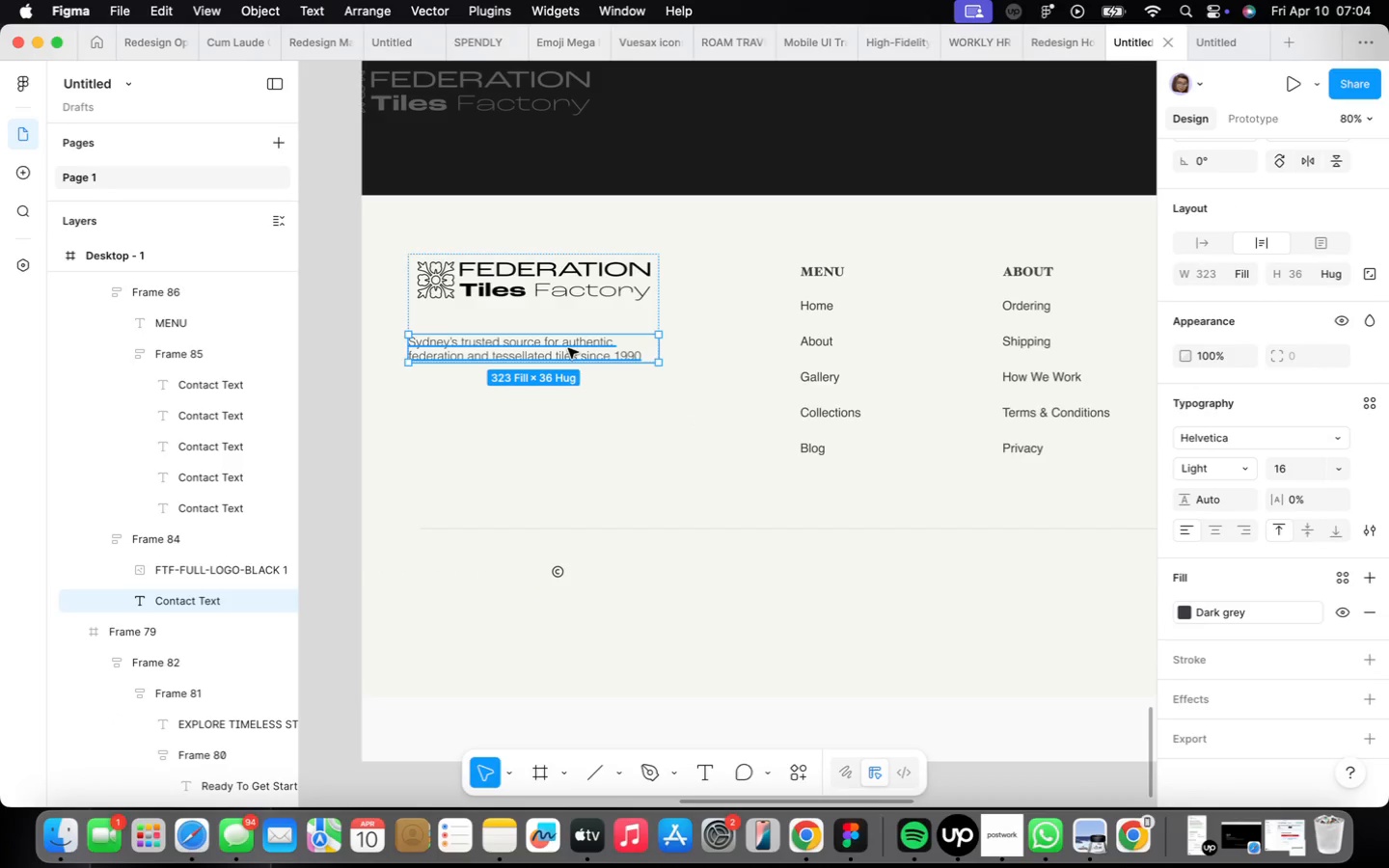 
hold_key(key=OptionLeft, duration=1.09)
left_click_drag(start_coordinate=[568, 348], to_coordinate=[783, 588])
 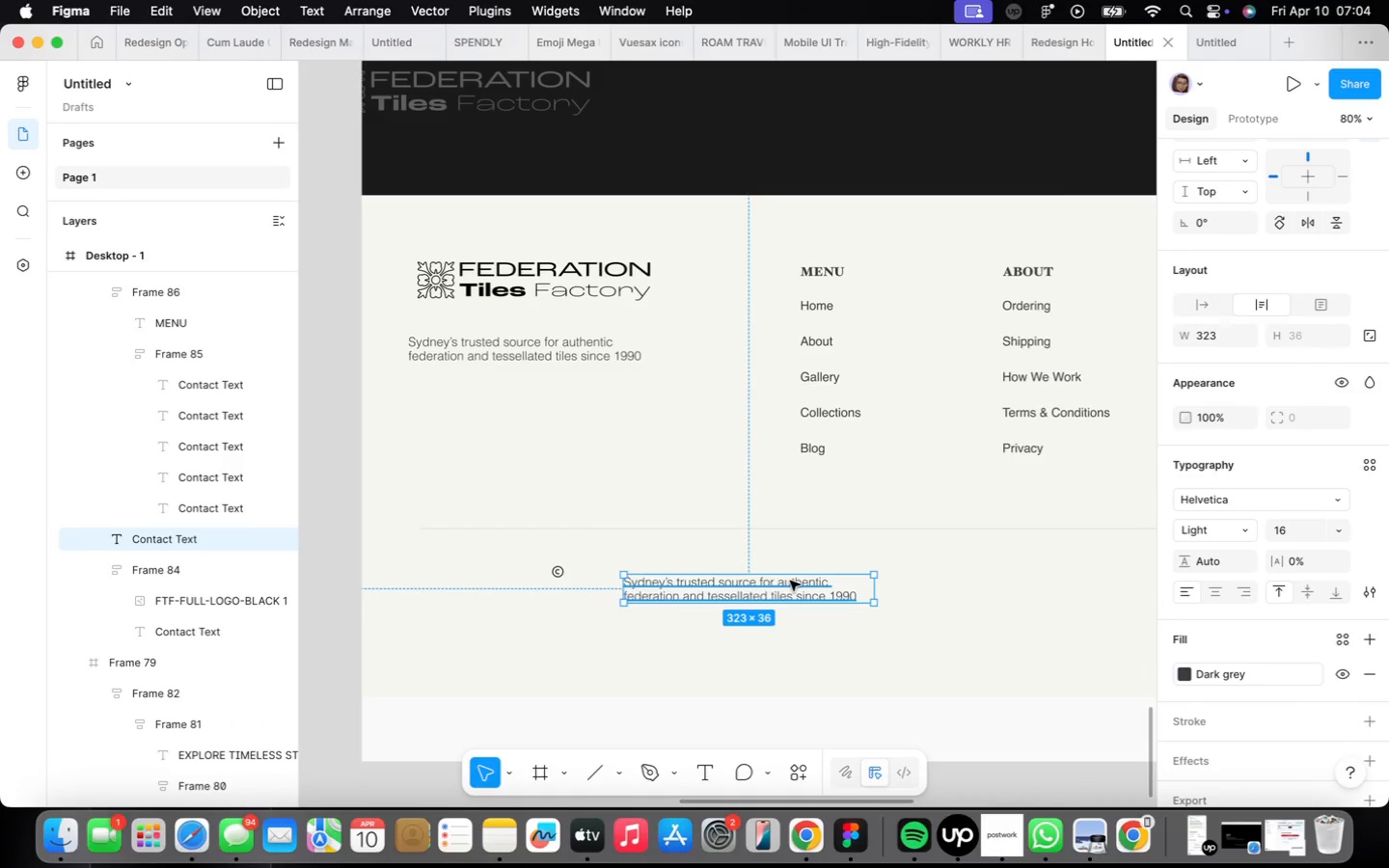 
double_click([790, 581])
 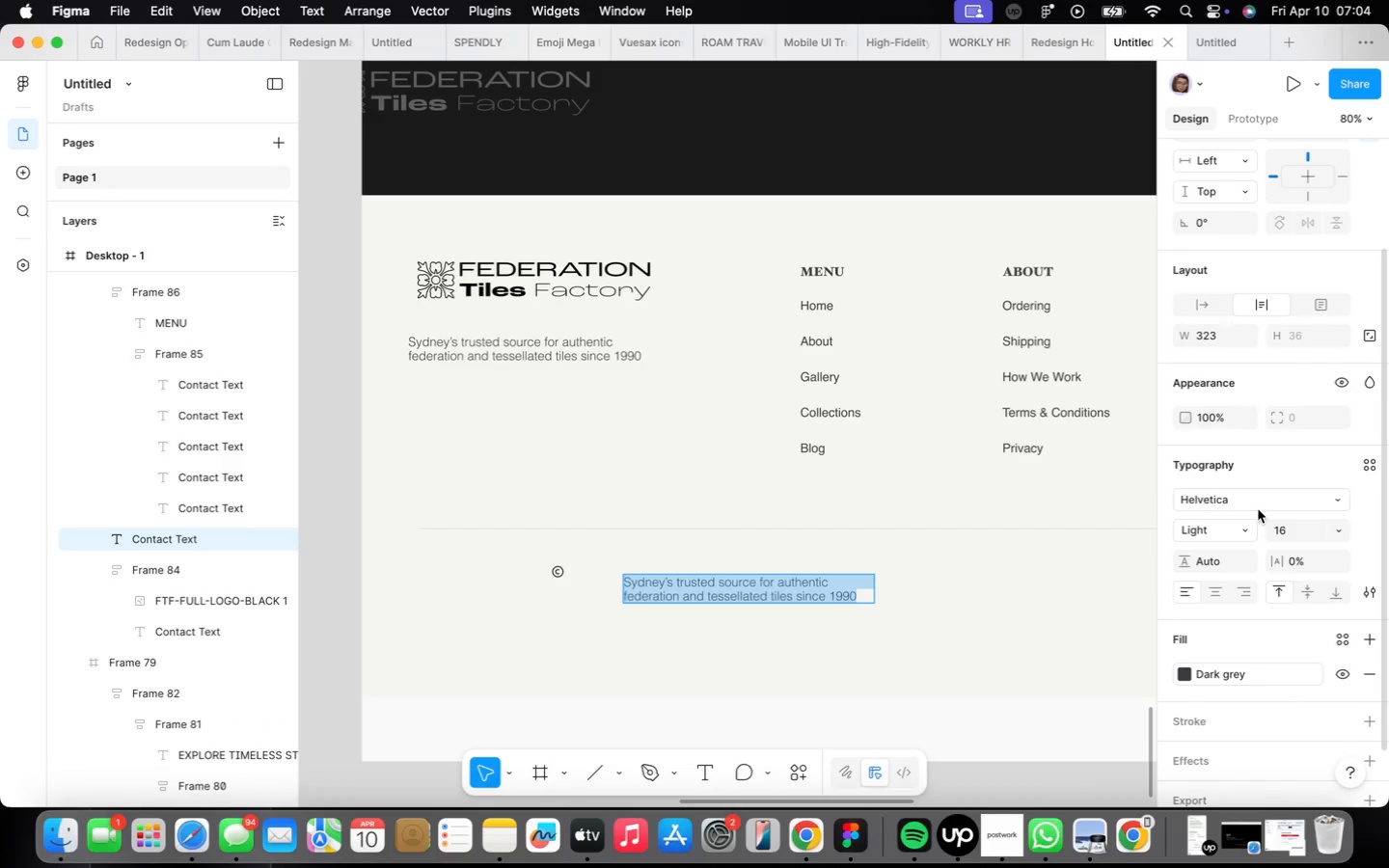 
left_click([1260, 506])
 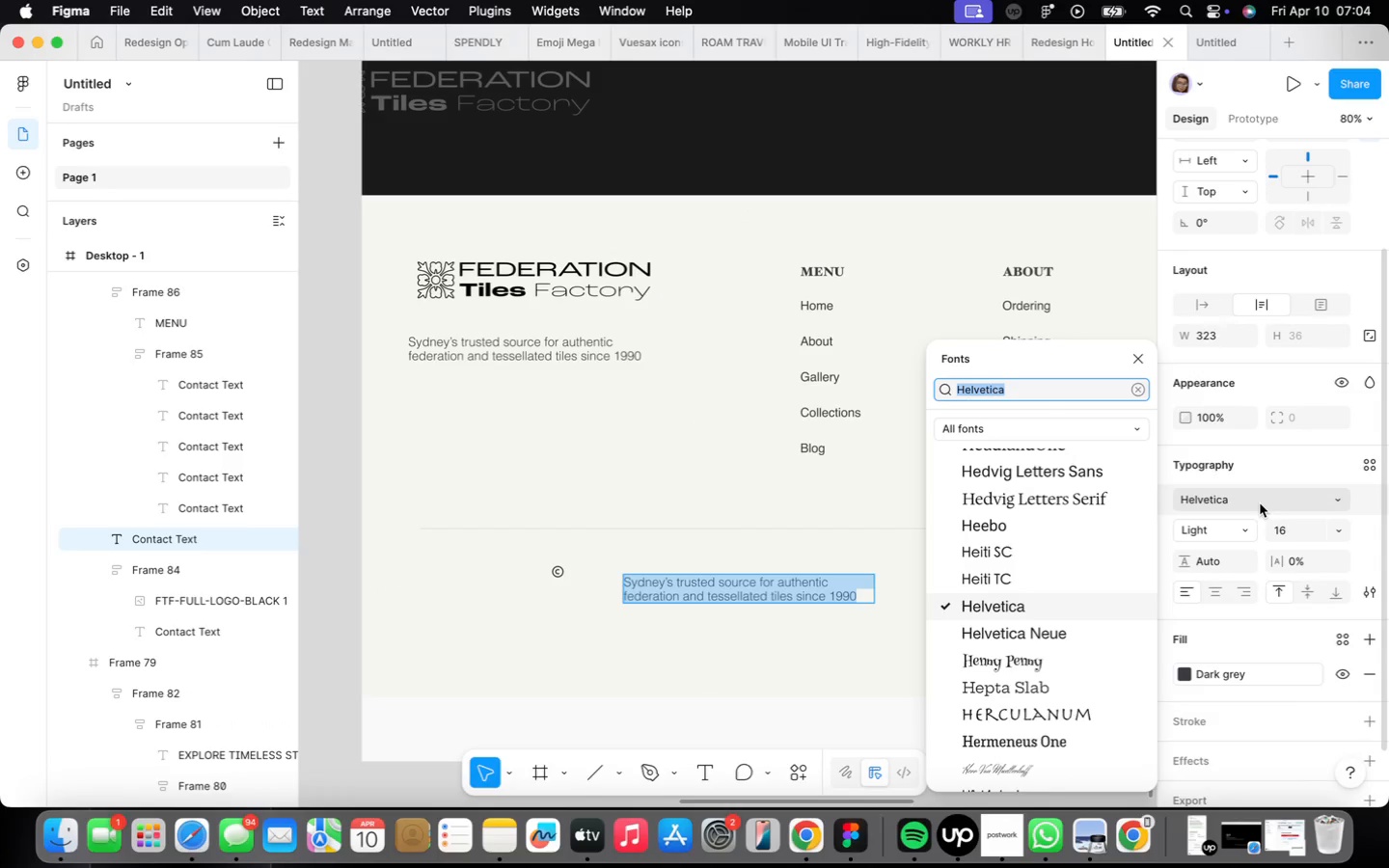 
left_click([1260, 503])
 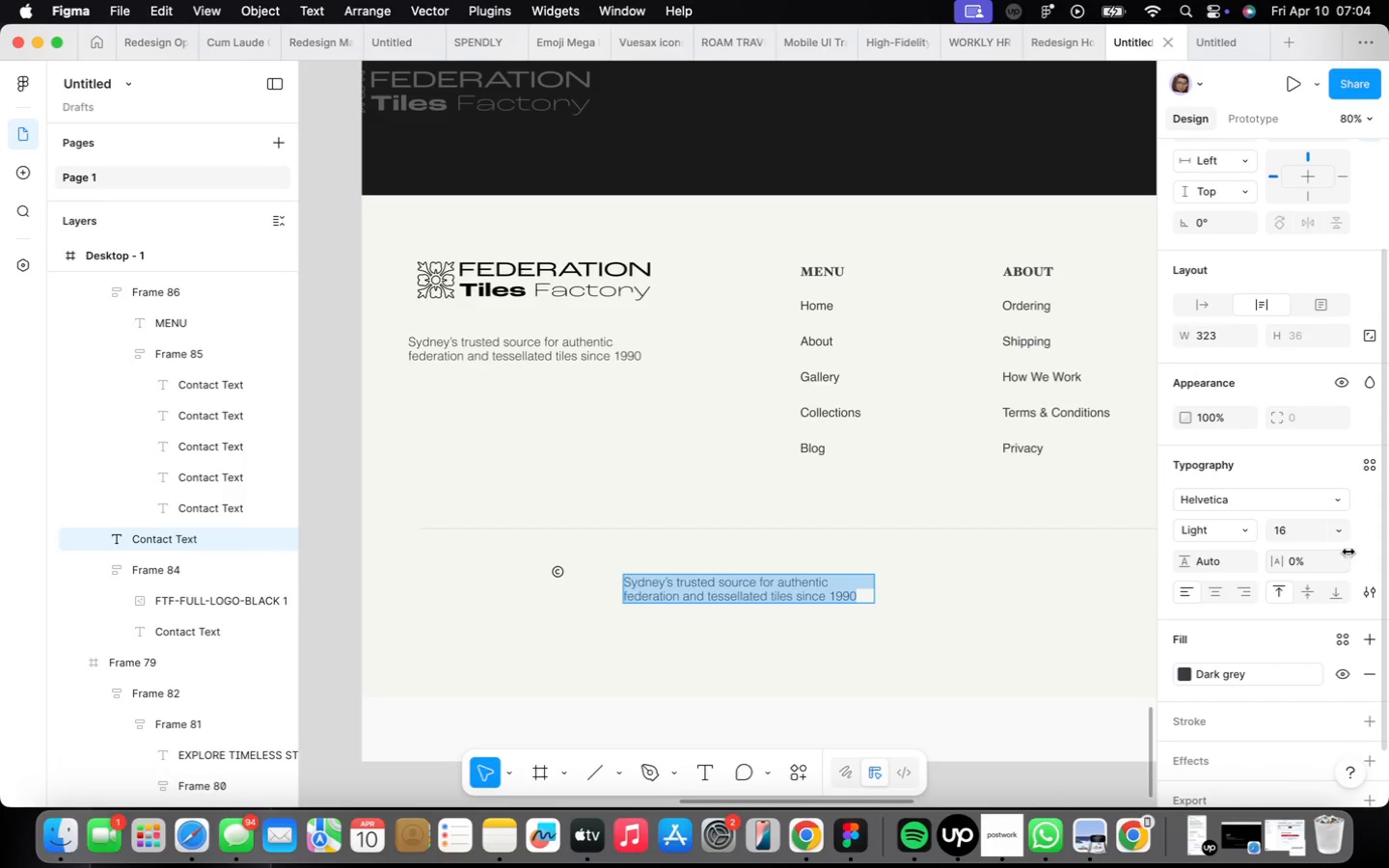 
left_click([1346, 530])
 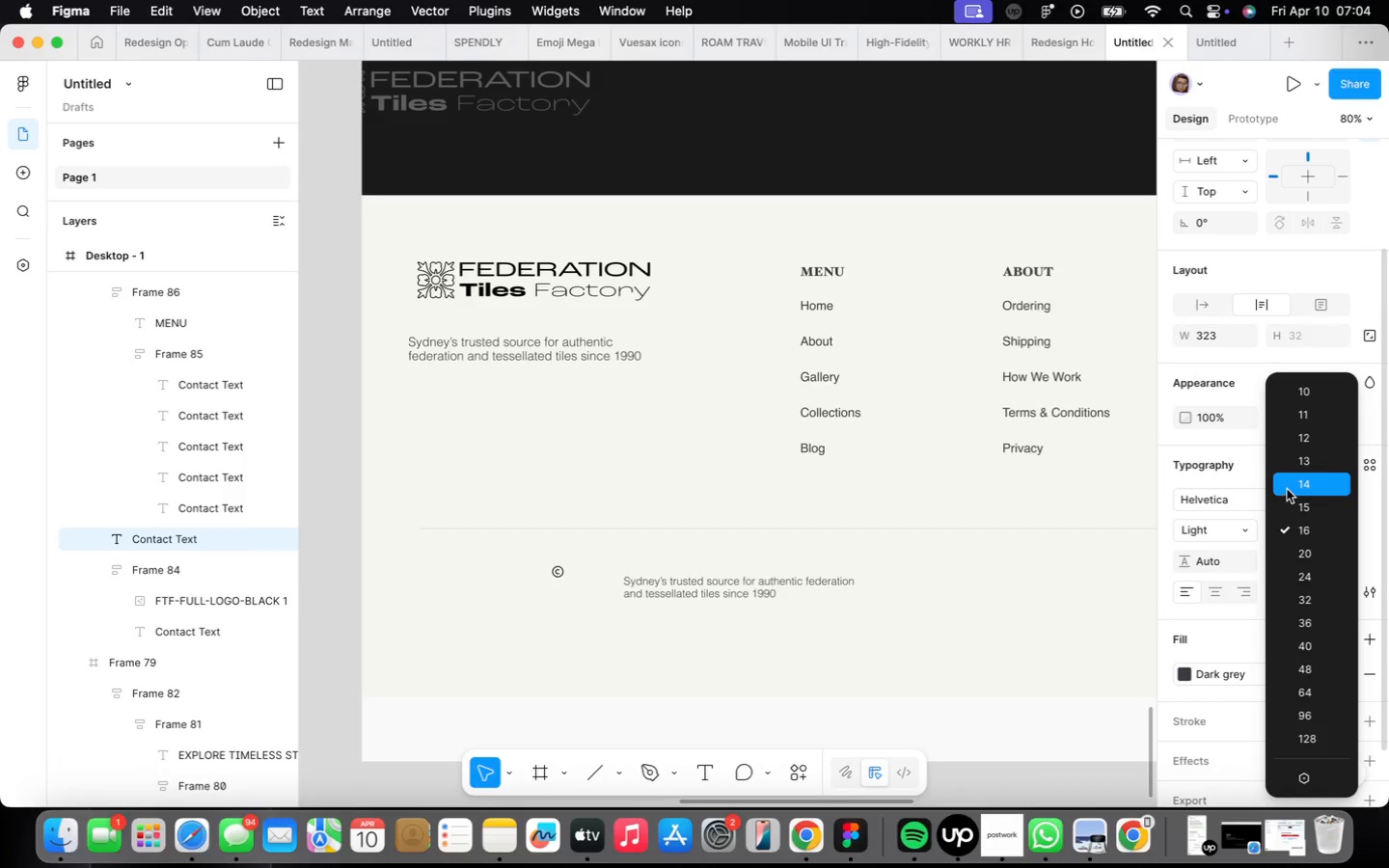 
left_click([1287, 489])
 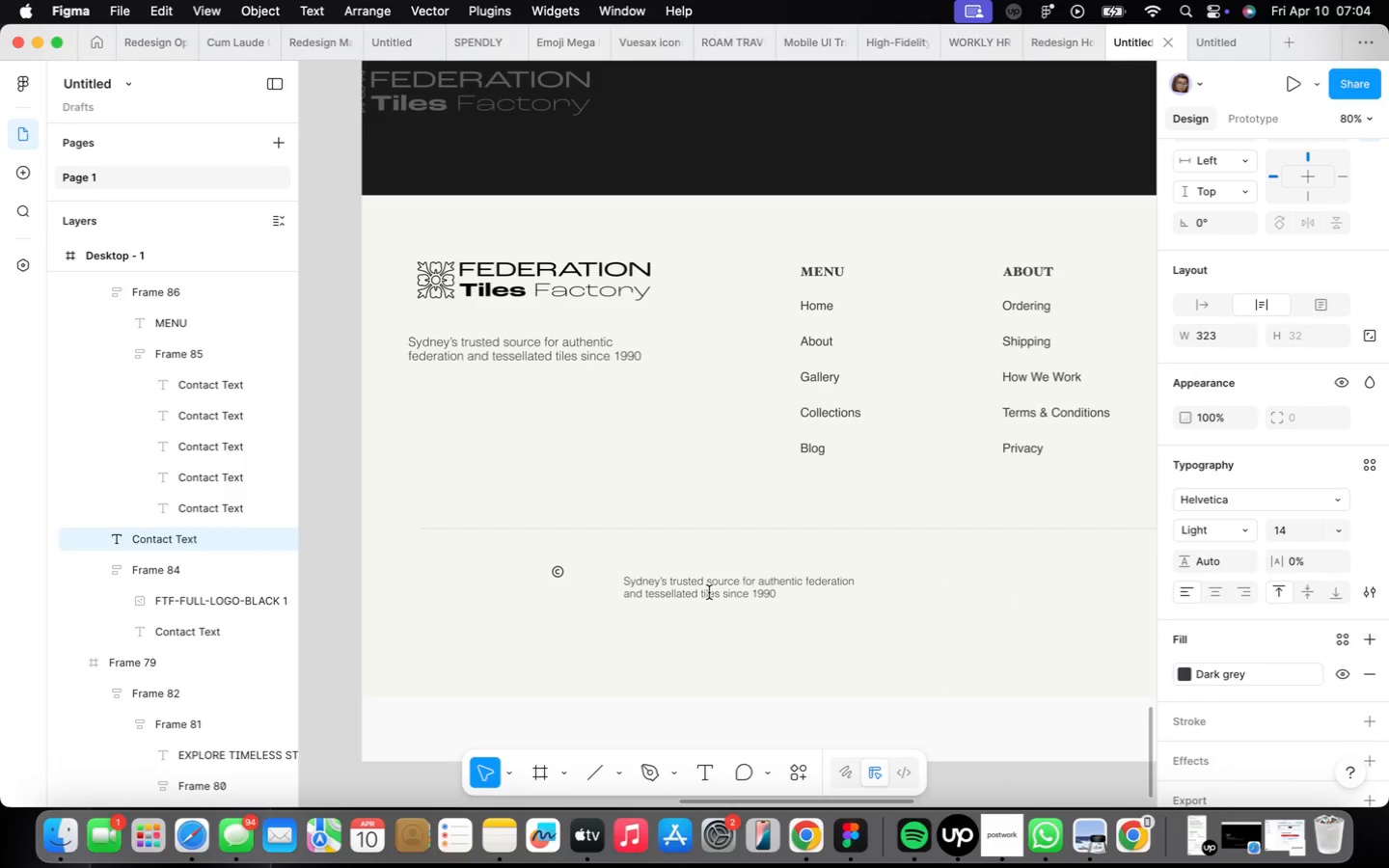 
double_click([709, 592])
 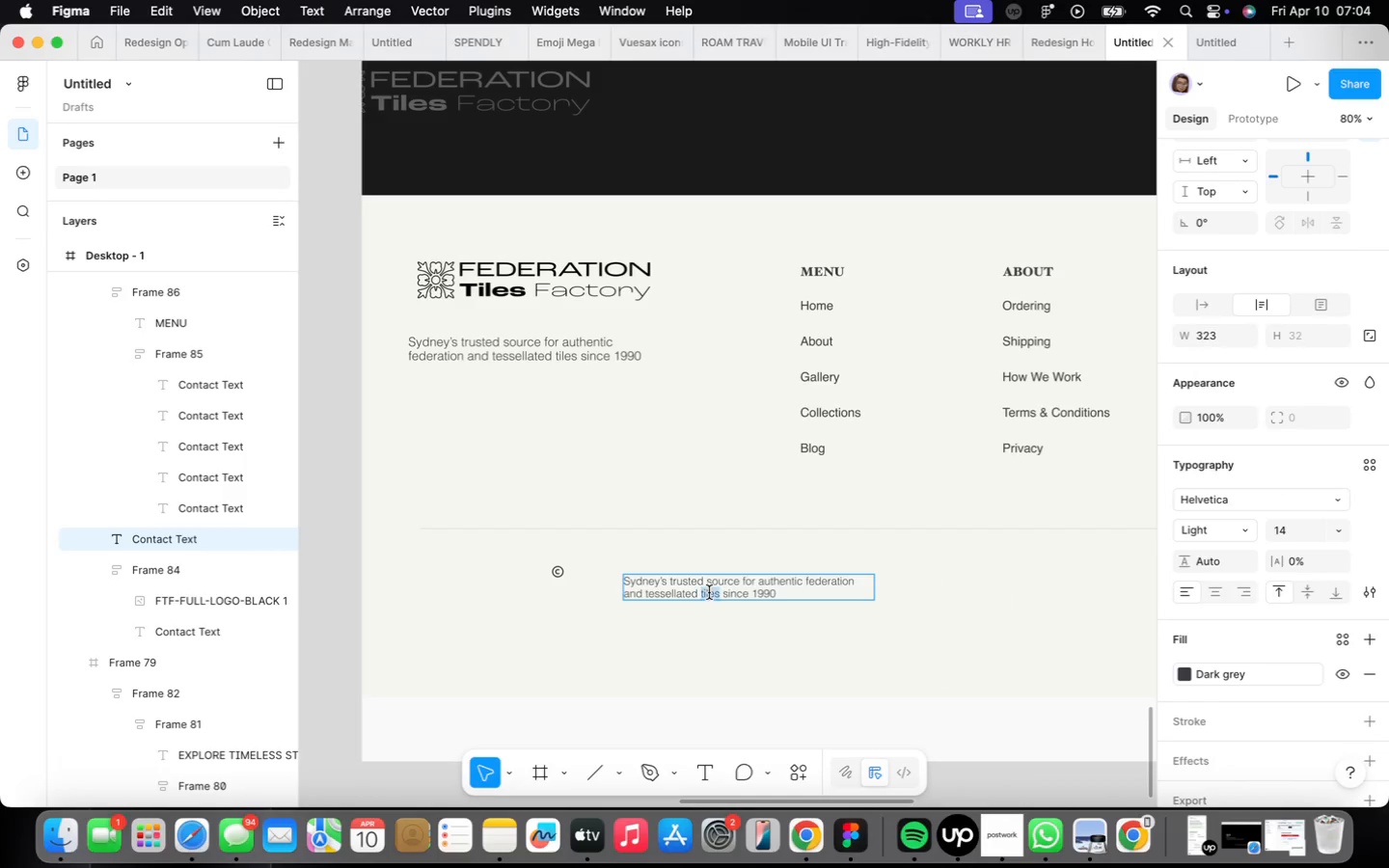 
triple_click([709, 592])
 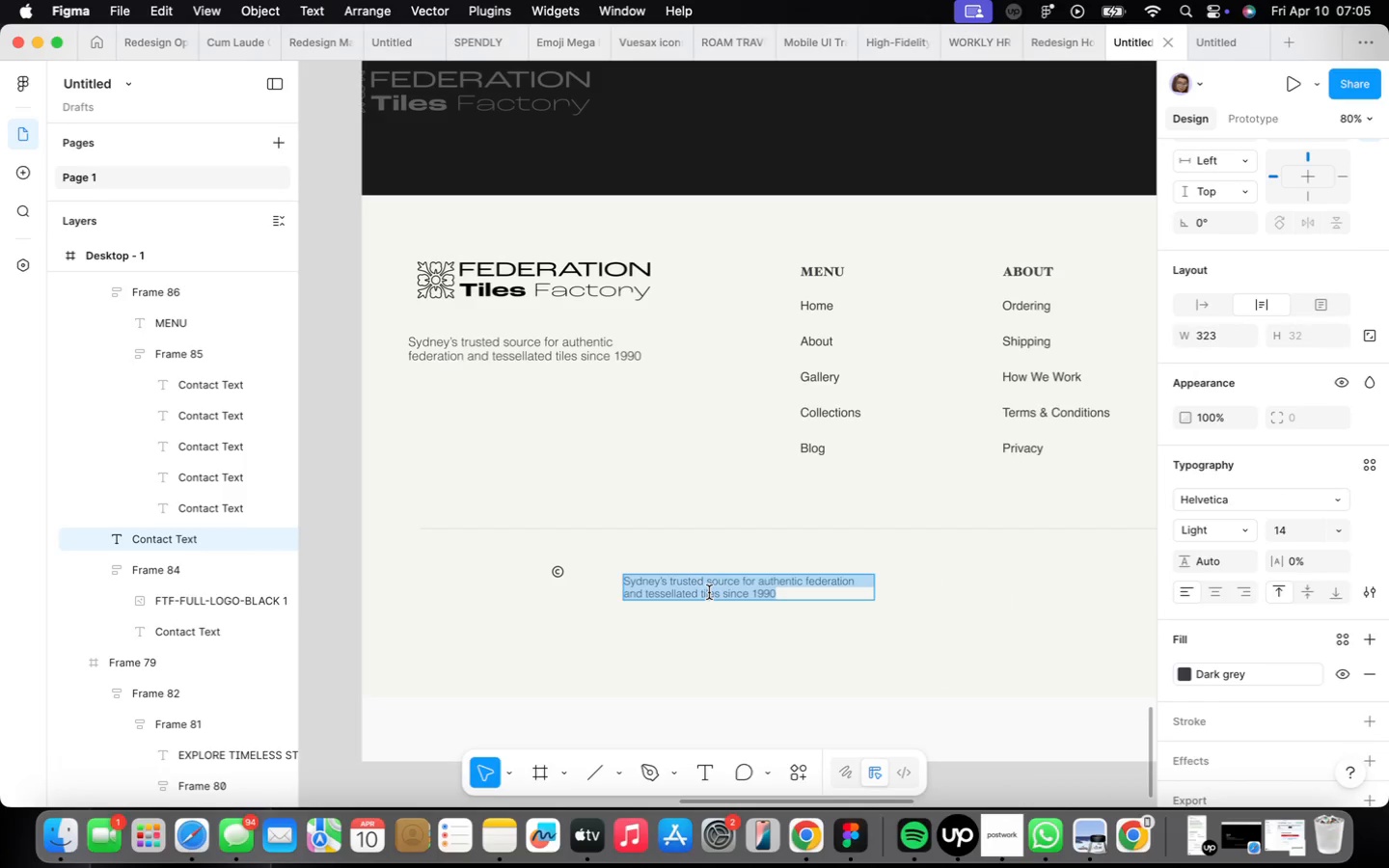 
wait(5.28)
 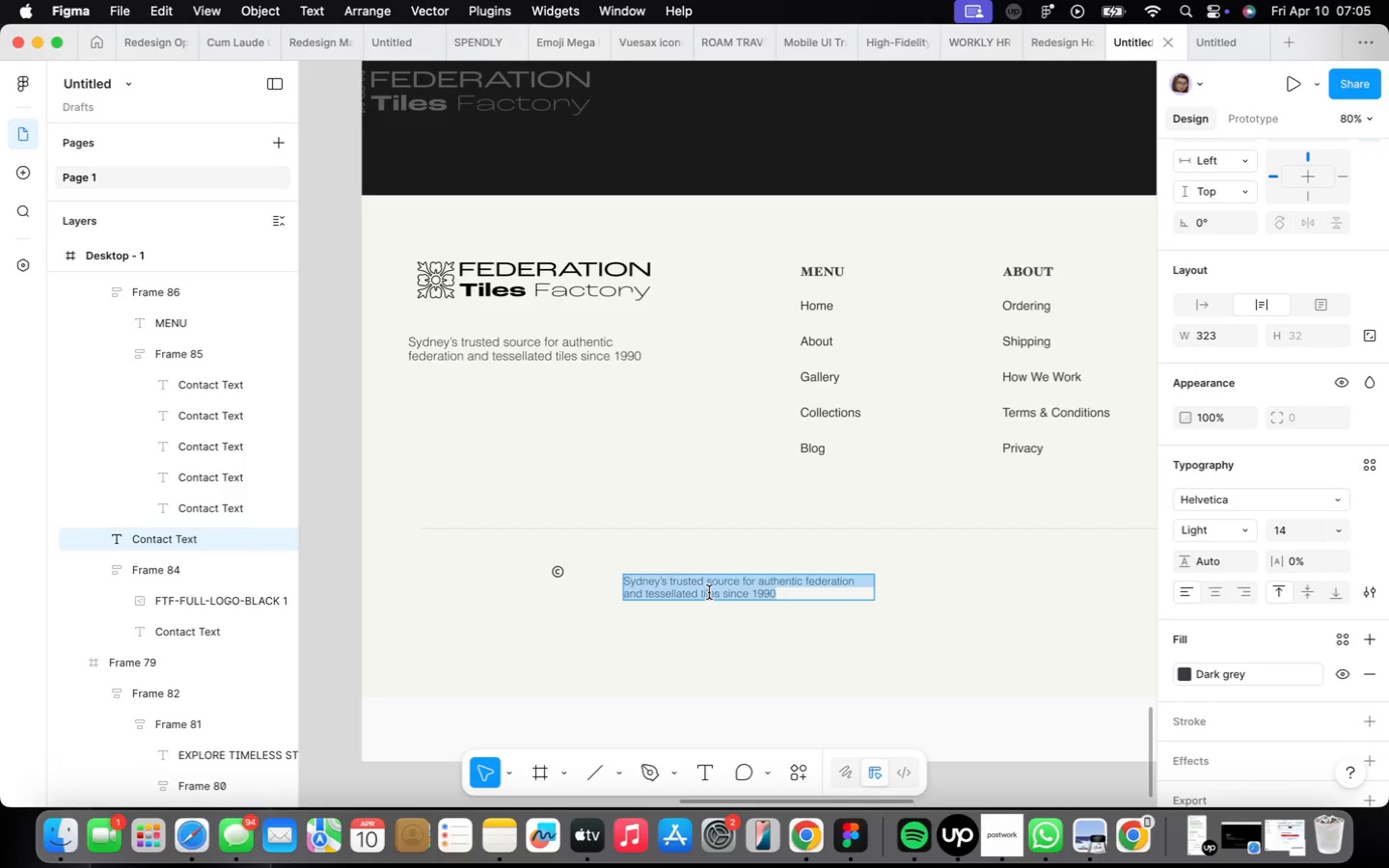 
type(2026)
 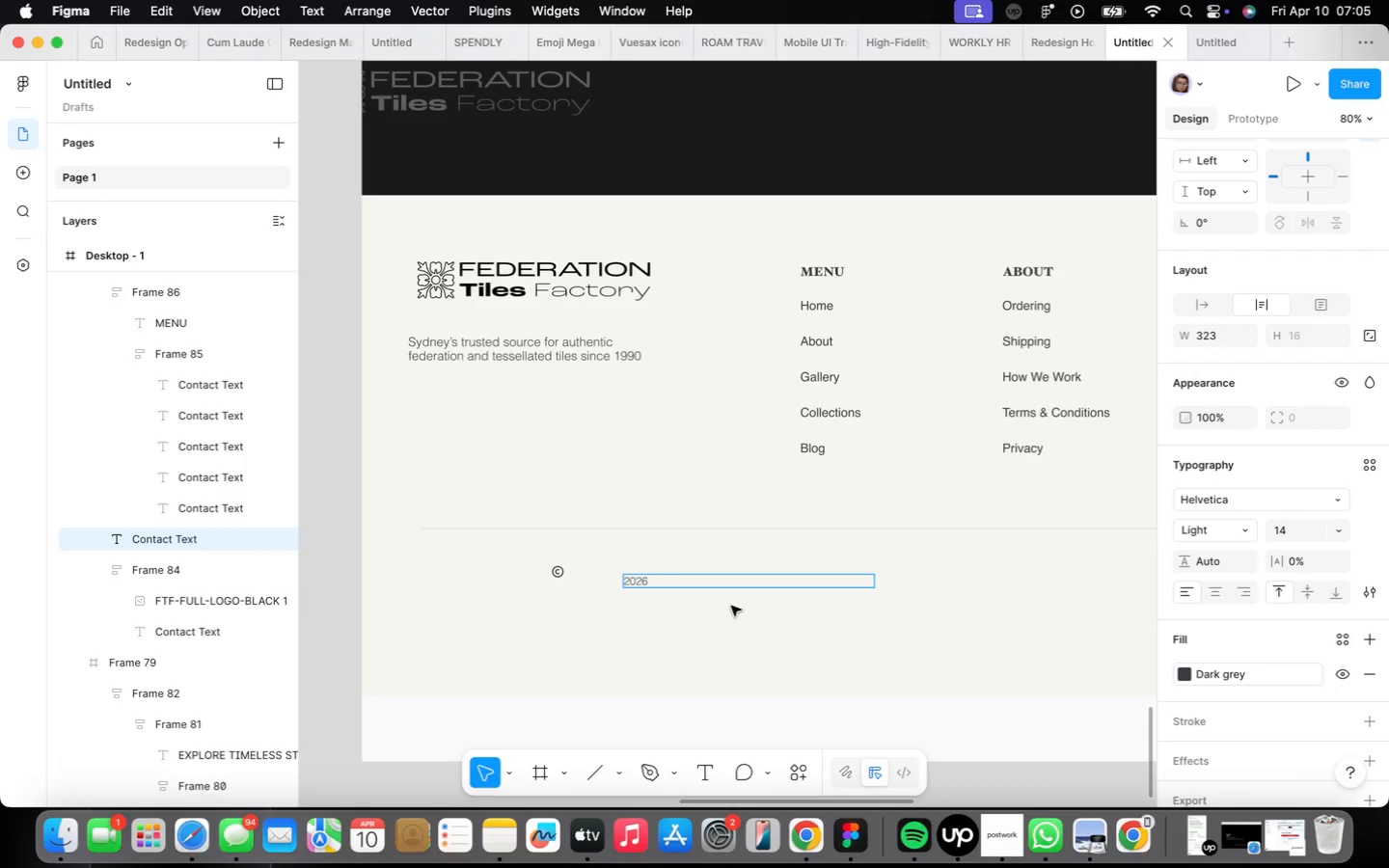 
left_click([793, 586])
 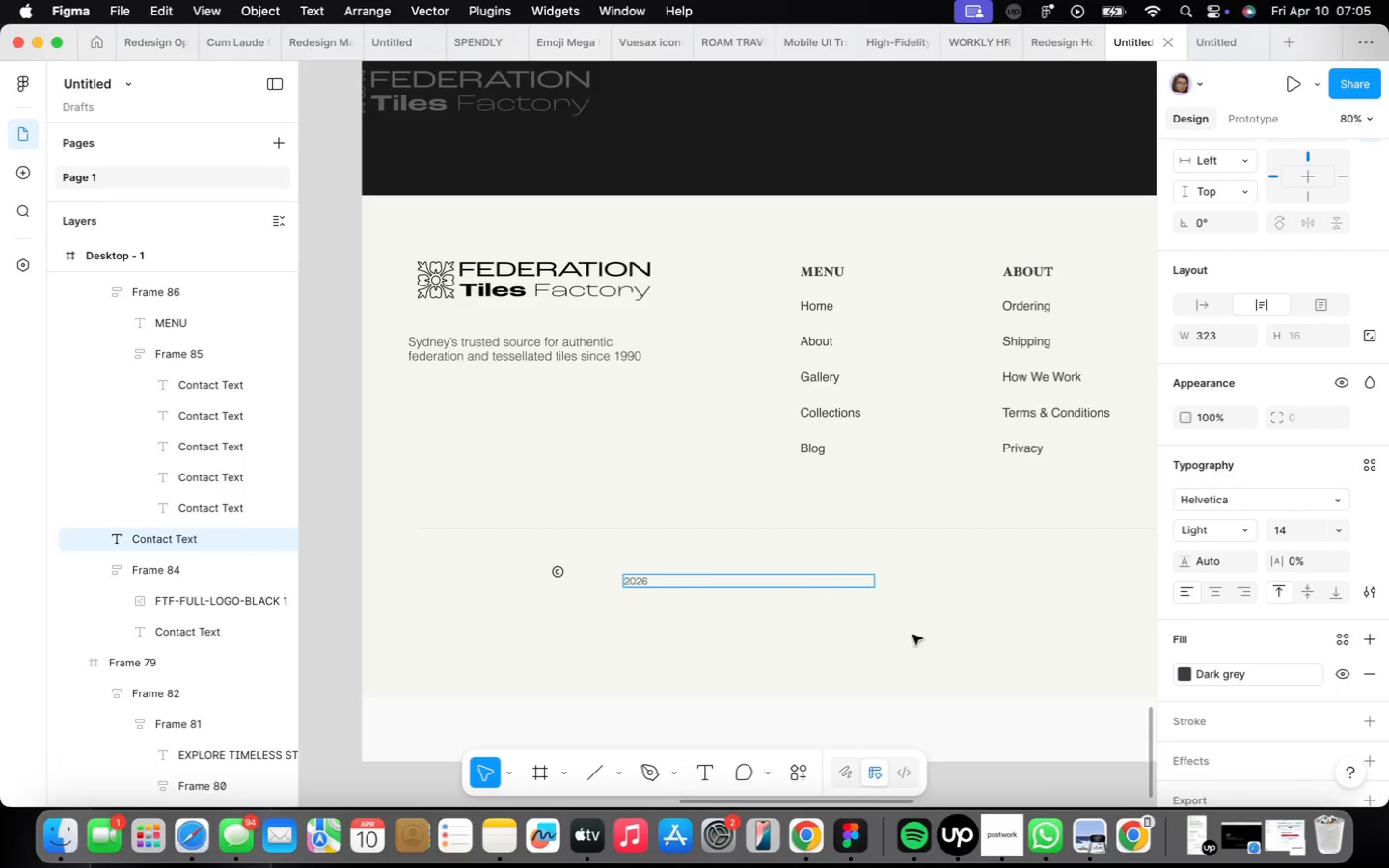 
left_click([931, 644])
 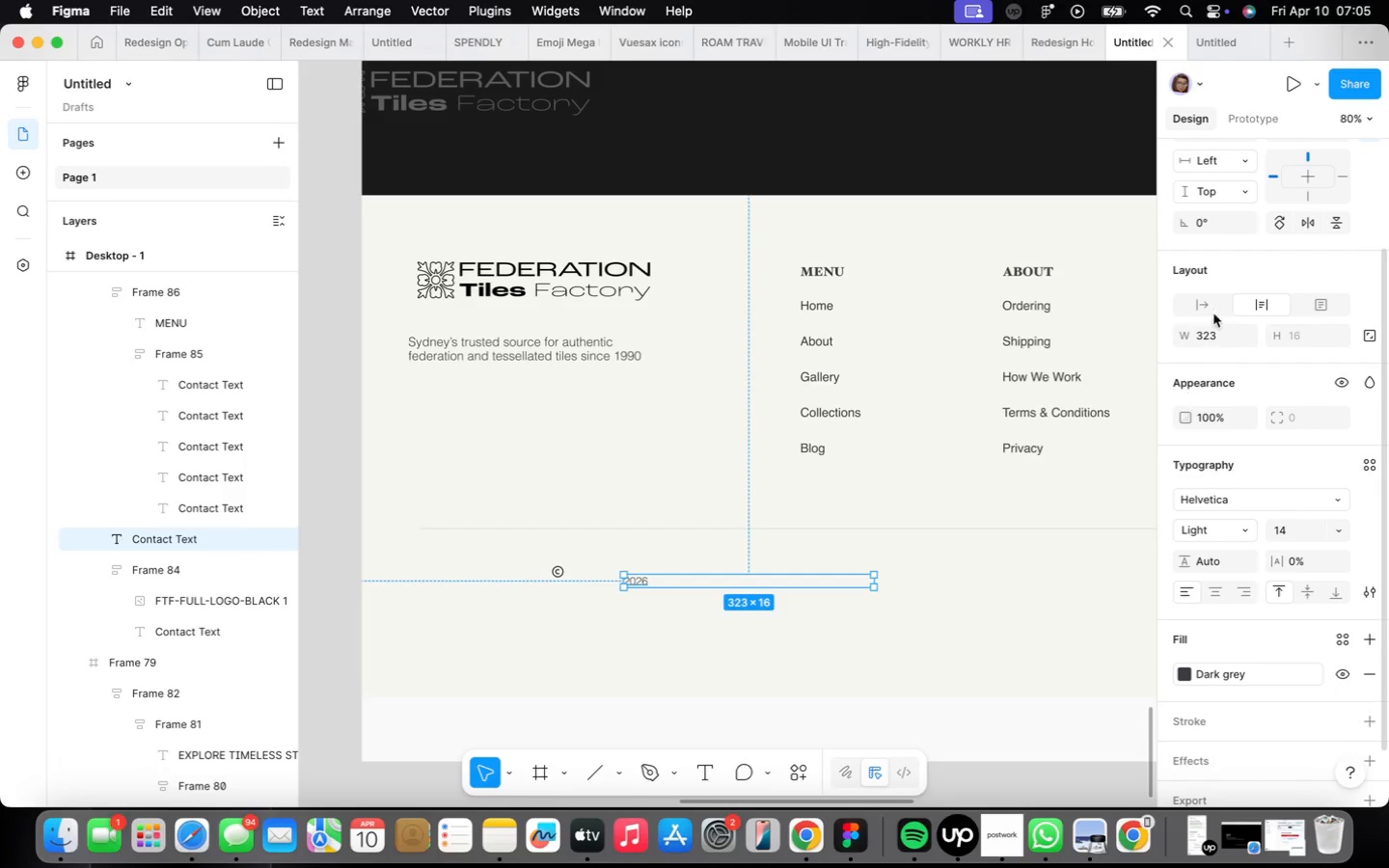 
left_click([1213, 304])
 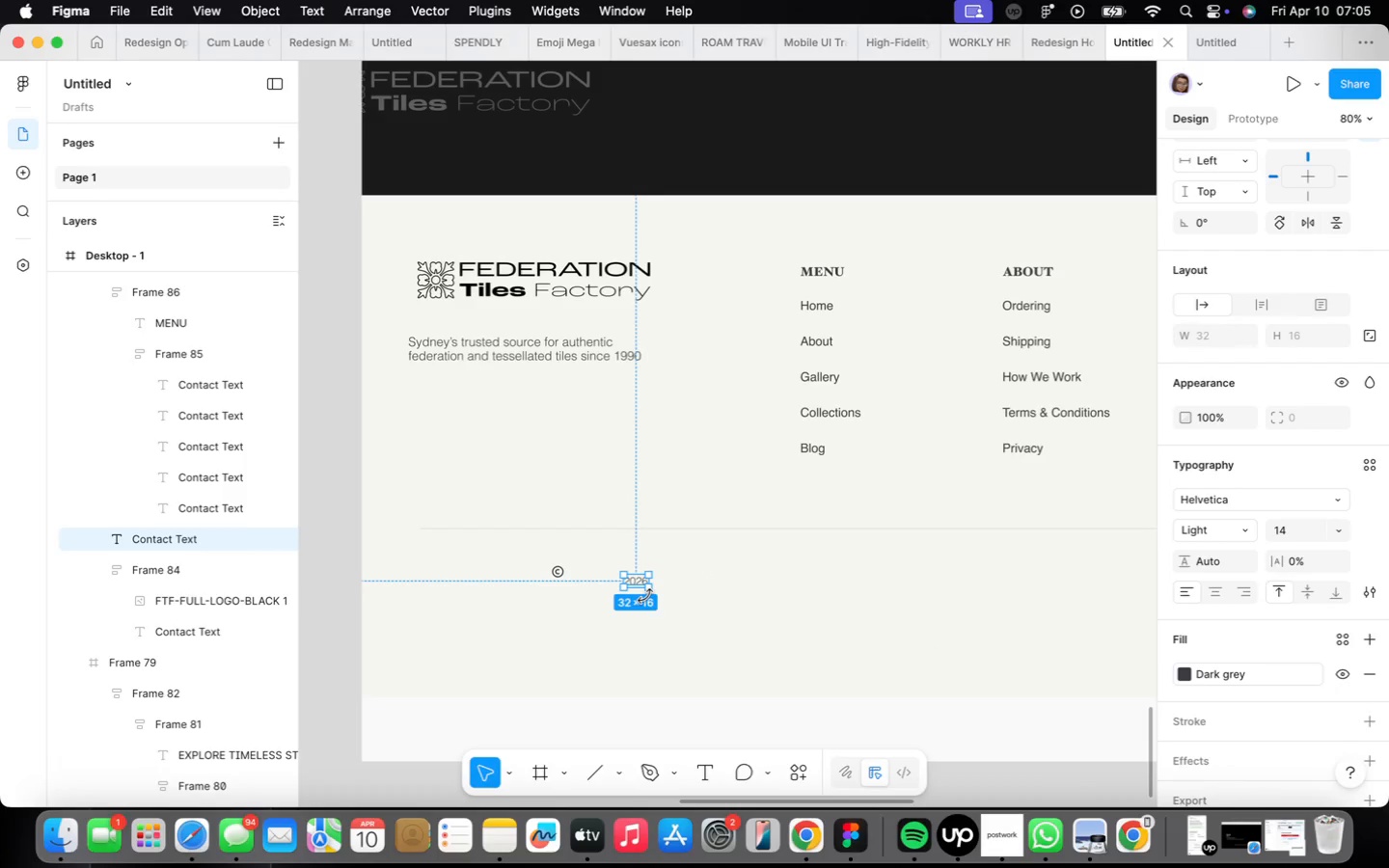 
scroll: coordinate [644, 596], scroll_direction: up, amount: 4.0
 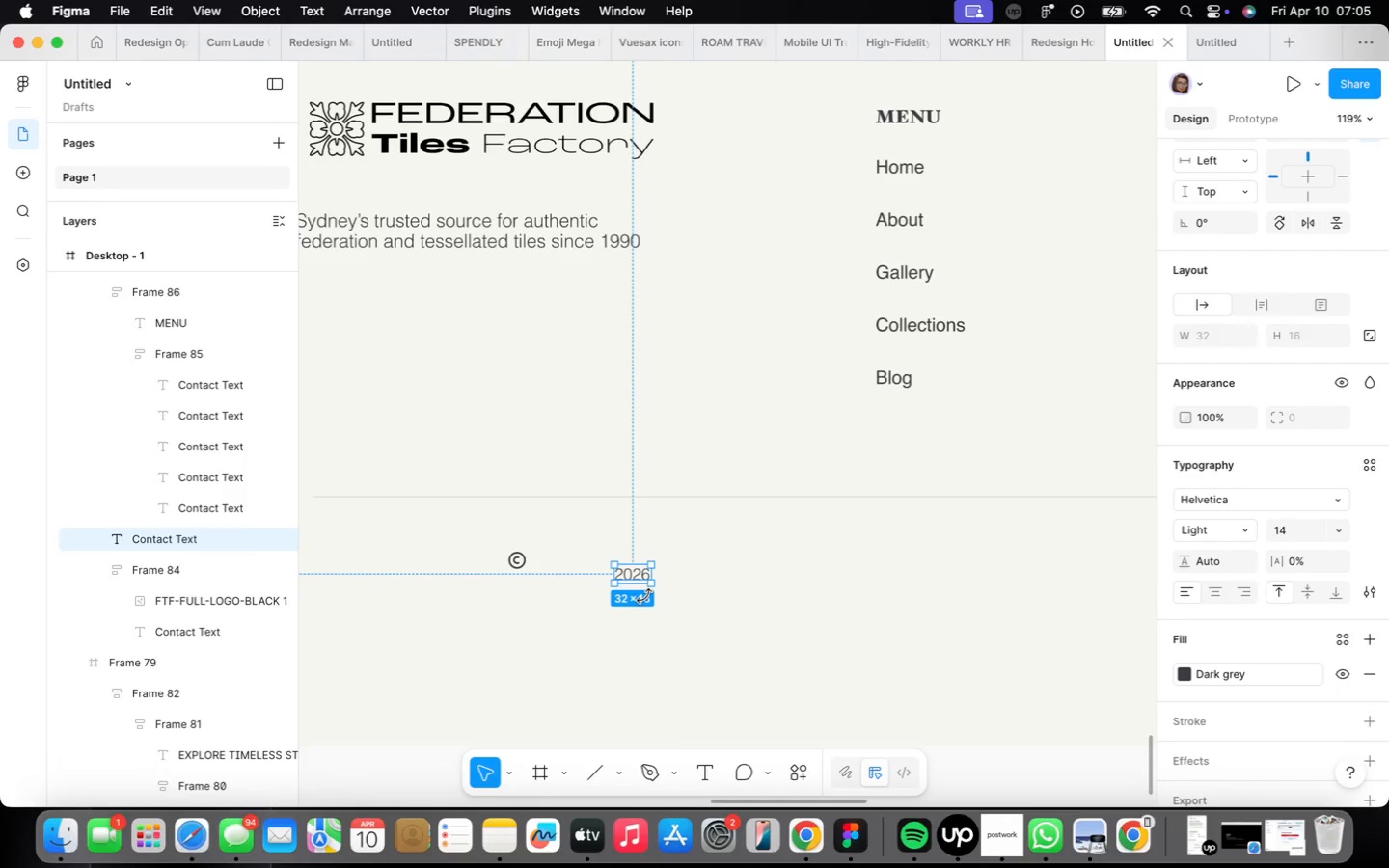 
scroll: coordinate [644, 596], scroll_direction: down, amount: 4.0
 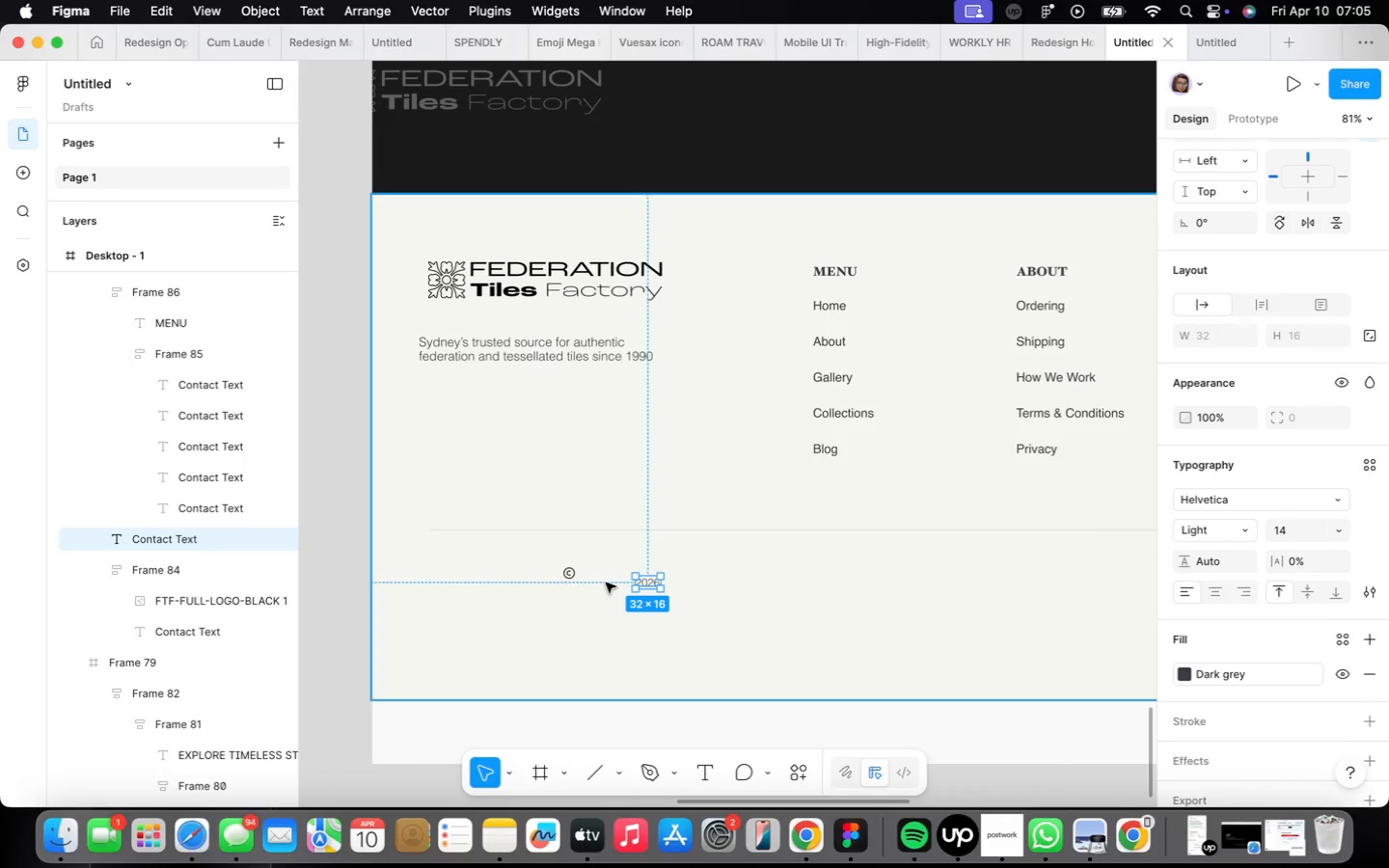 
left_click_drag(start_coordinate=[651, 582], to_coordinate=[599, 579])
 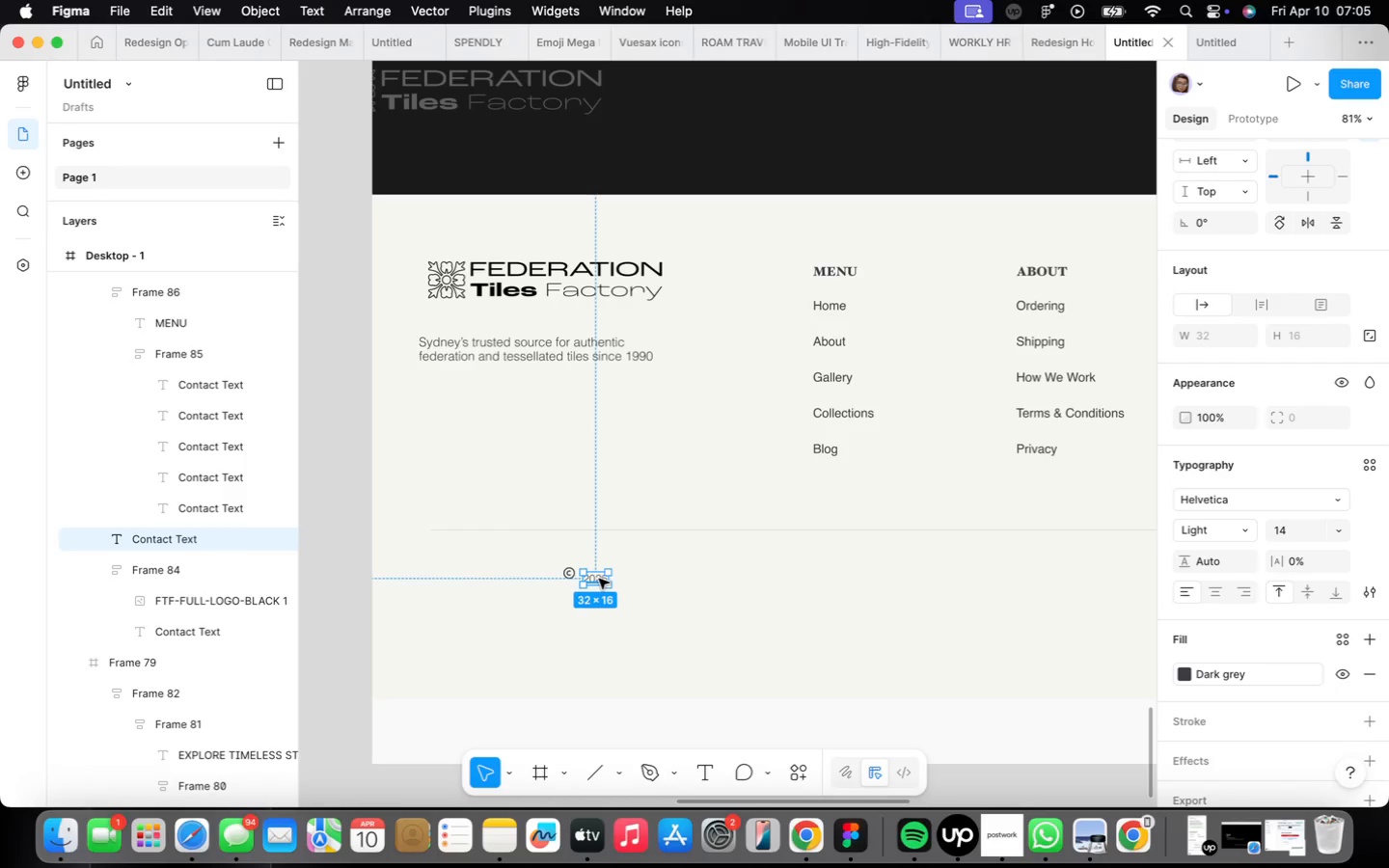 
scroll: coordinate [599, 579], scroll_direction: up, amount: 8.0
 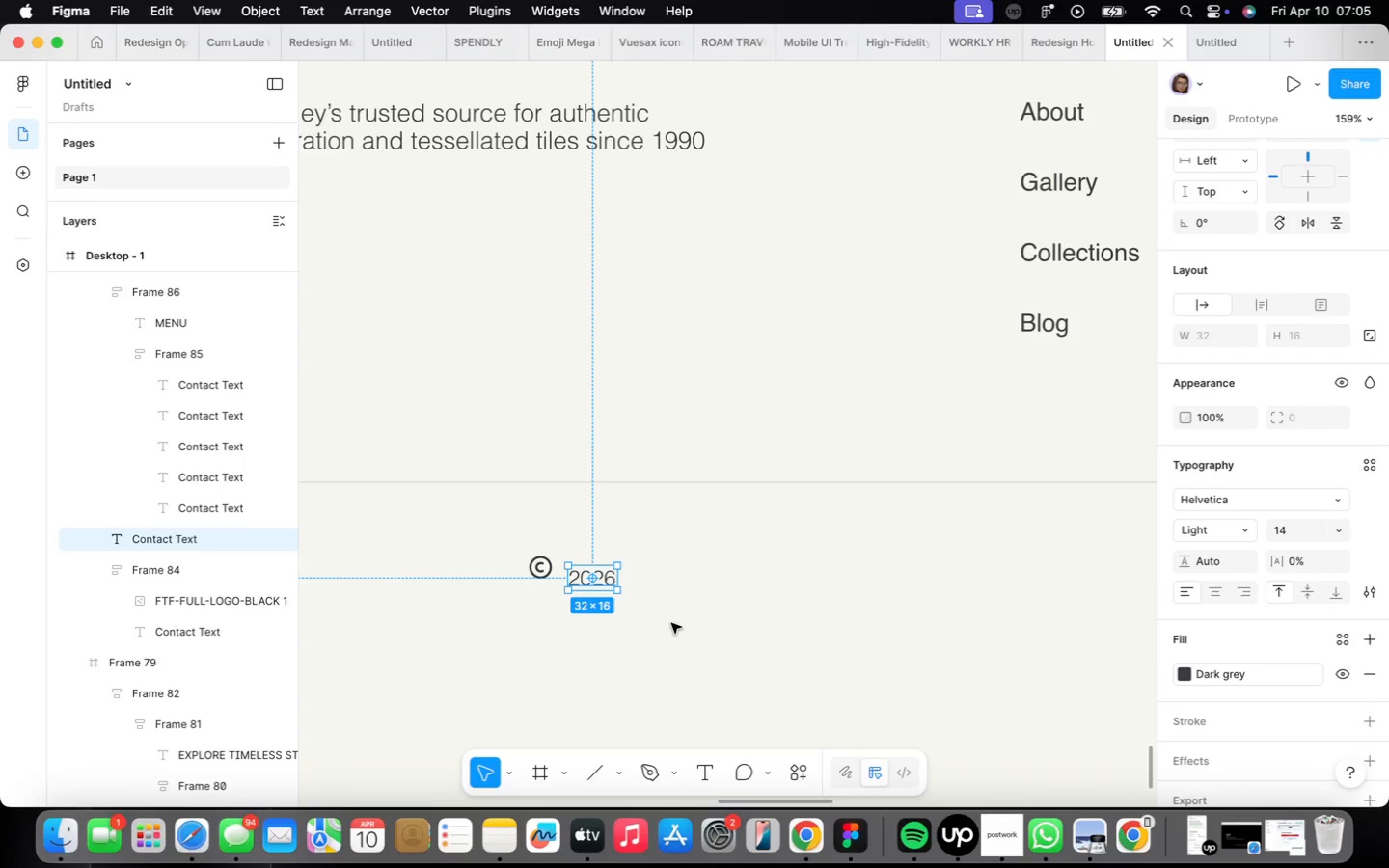 
wait(9.56)
 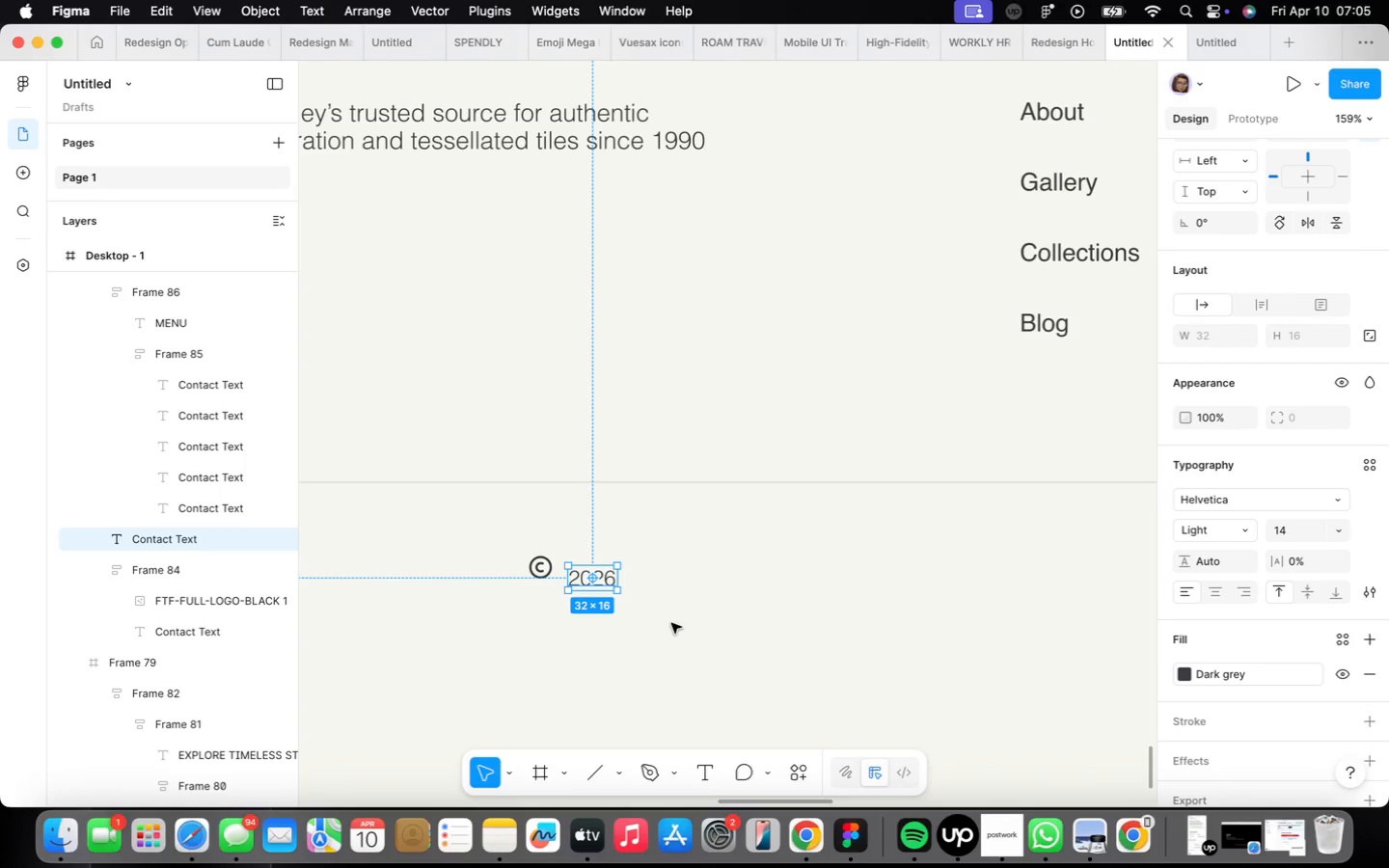 
double_click([827, 554])
 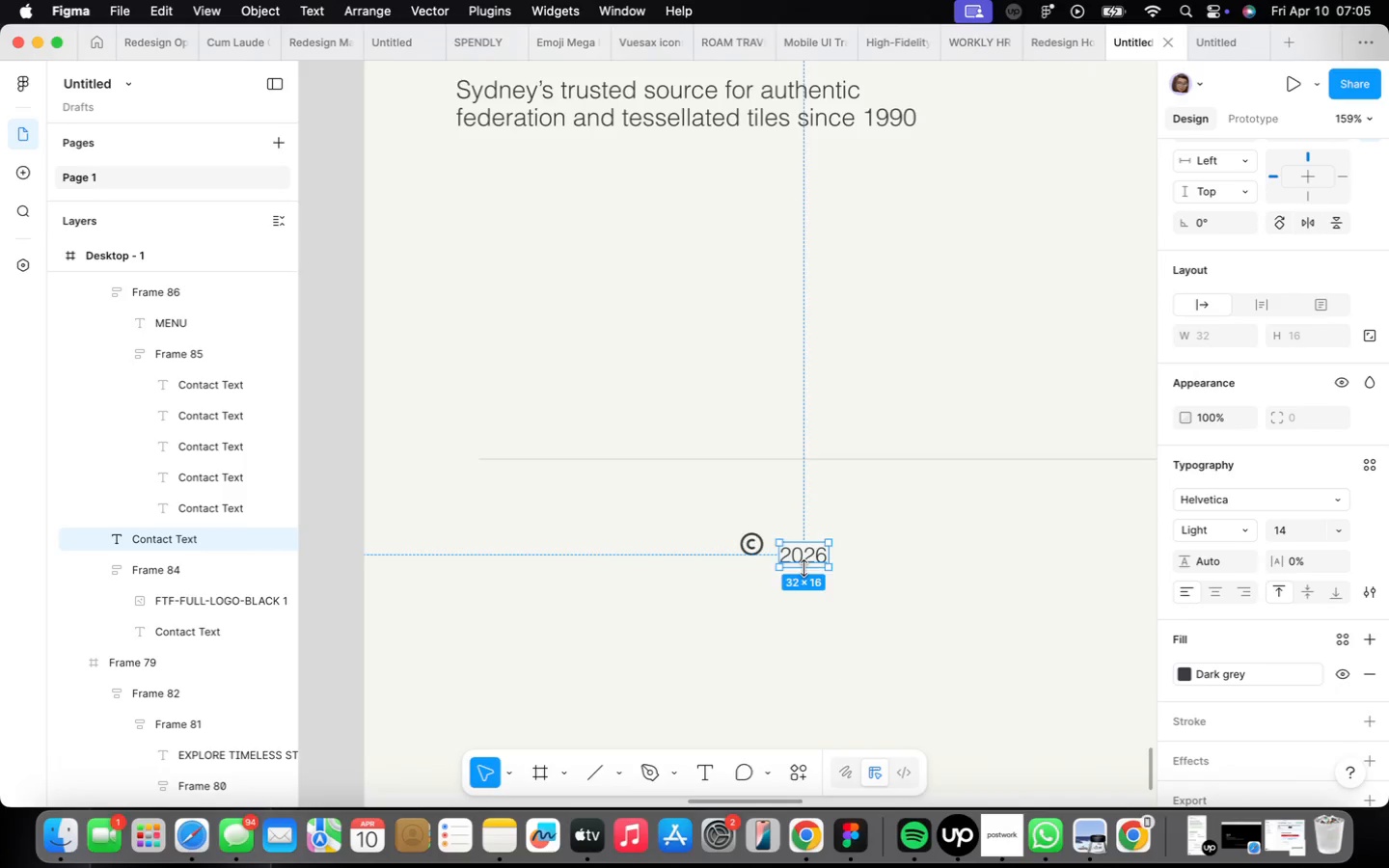 
scroll: coordinate [741, 550], scroll_direction: down, amount: 29.0
 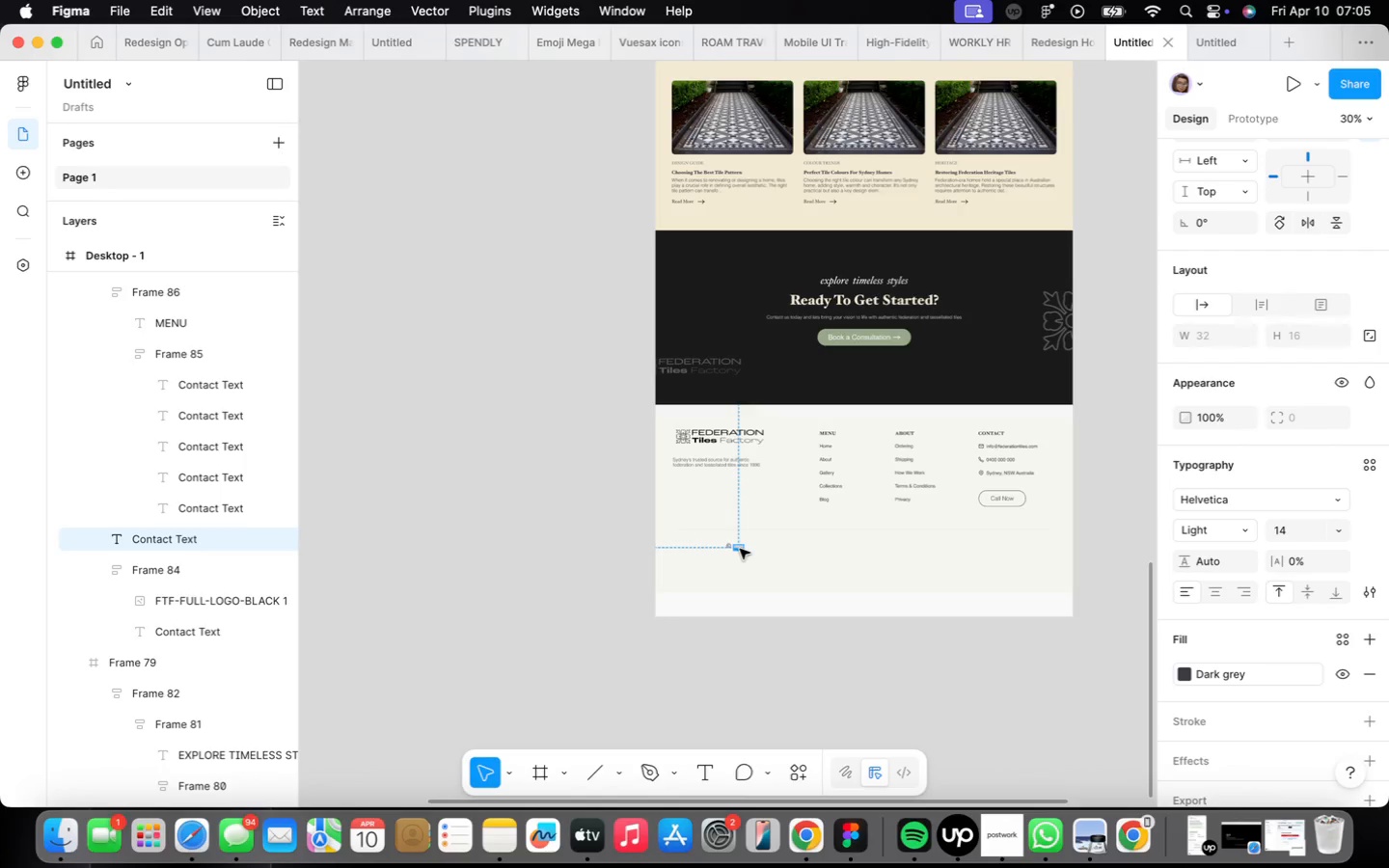 
scroll: coordinate [736, 558], scroll_direction: up, amount: 14.0
 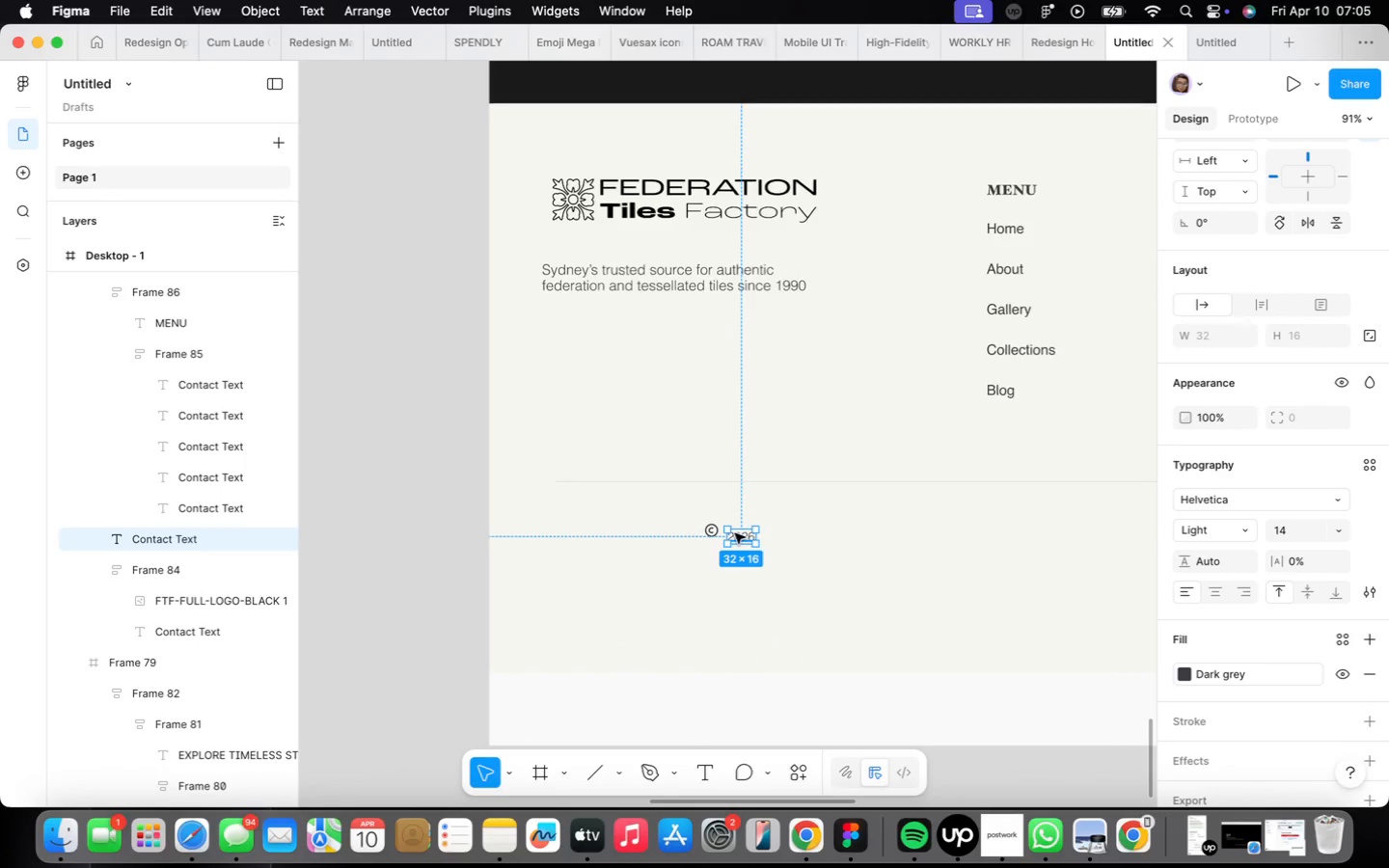 
left_click_drag(start_coordinate=[736, 533], to_coordinate=[674, 533])
 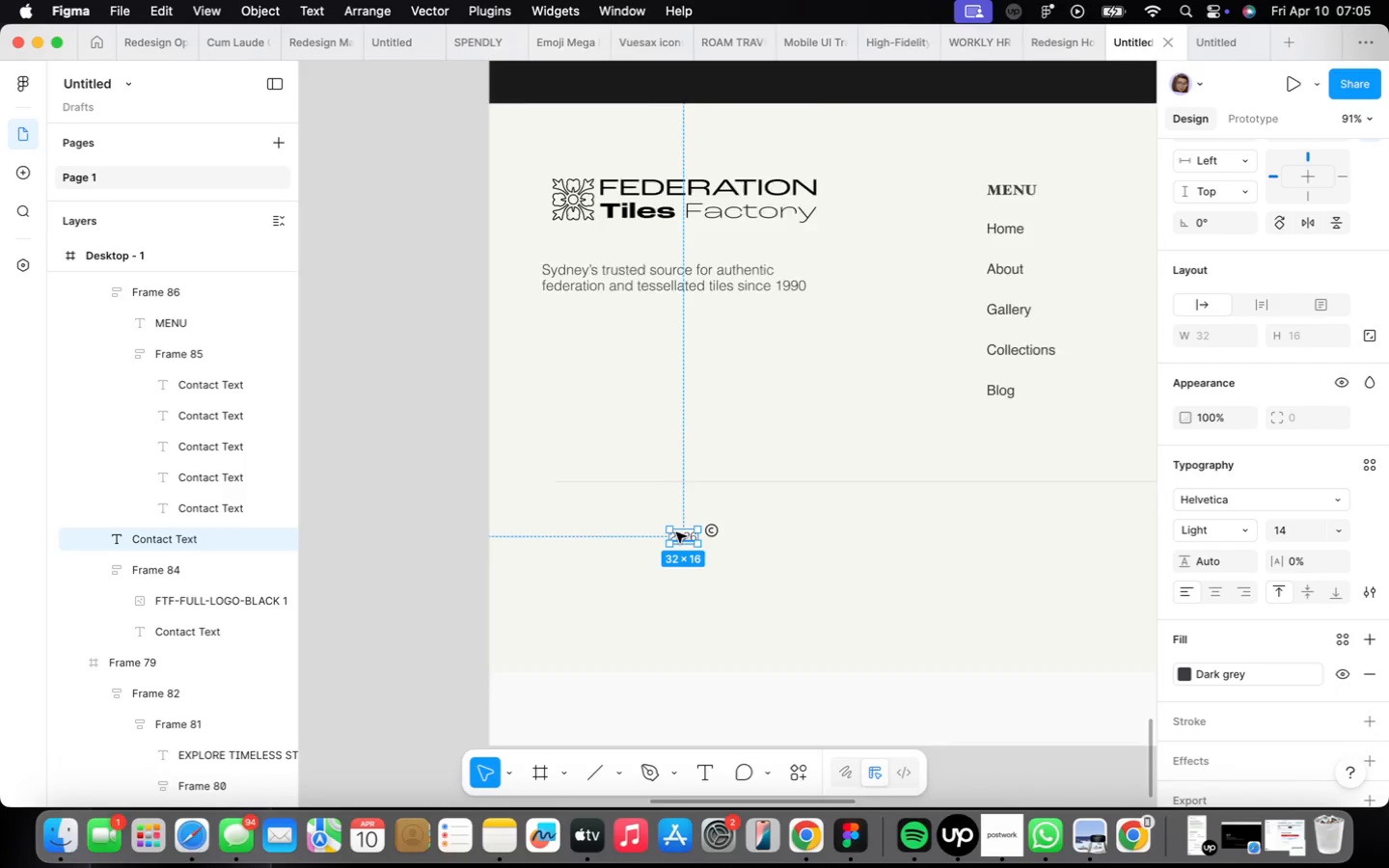 
scroll: coordinate [676, 533], scroll_direction: up, amount: 10.0
 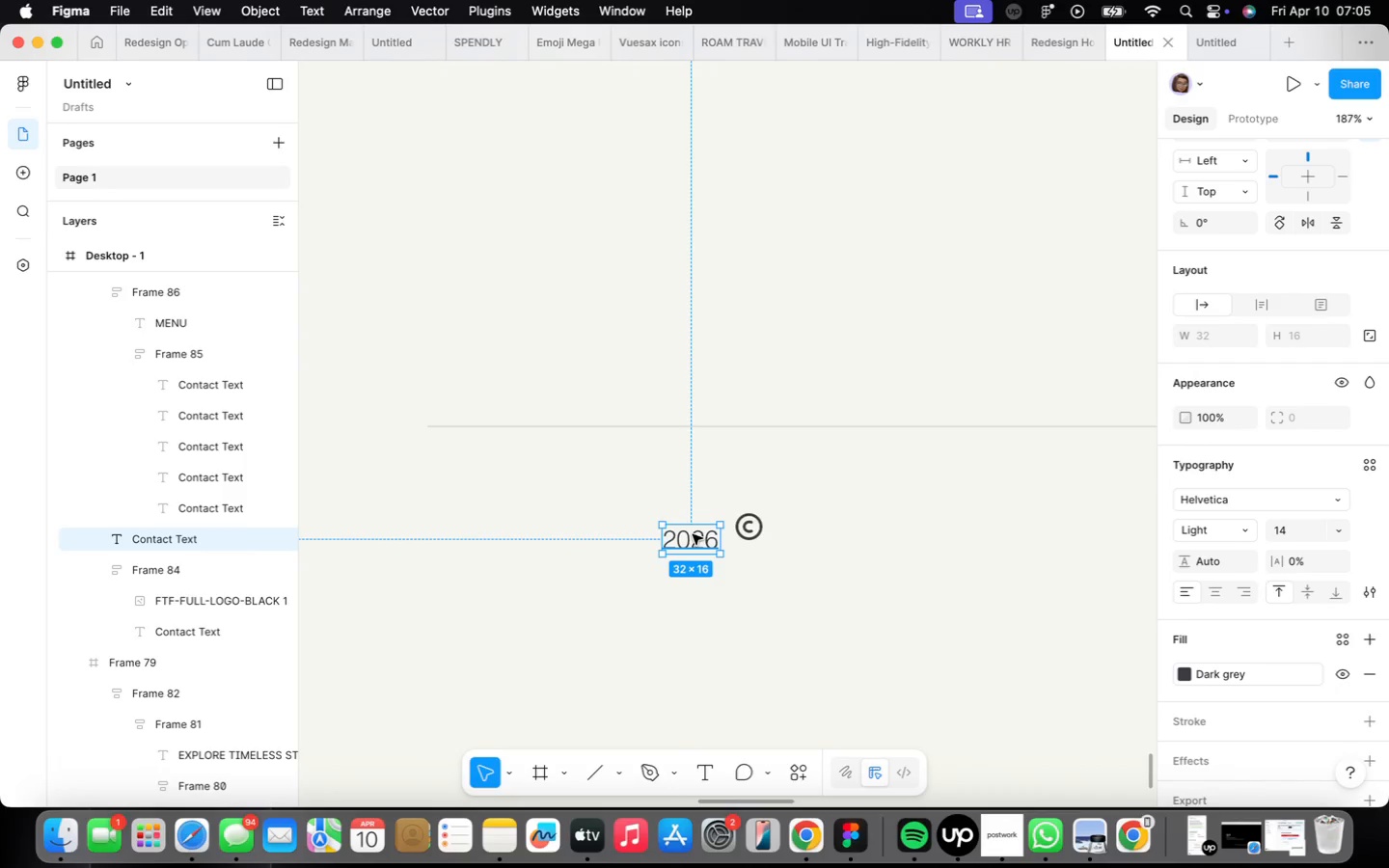 
left_click_drag(start_coordinate=[692, 534], to_coordinate=[689, 522])
 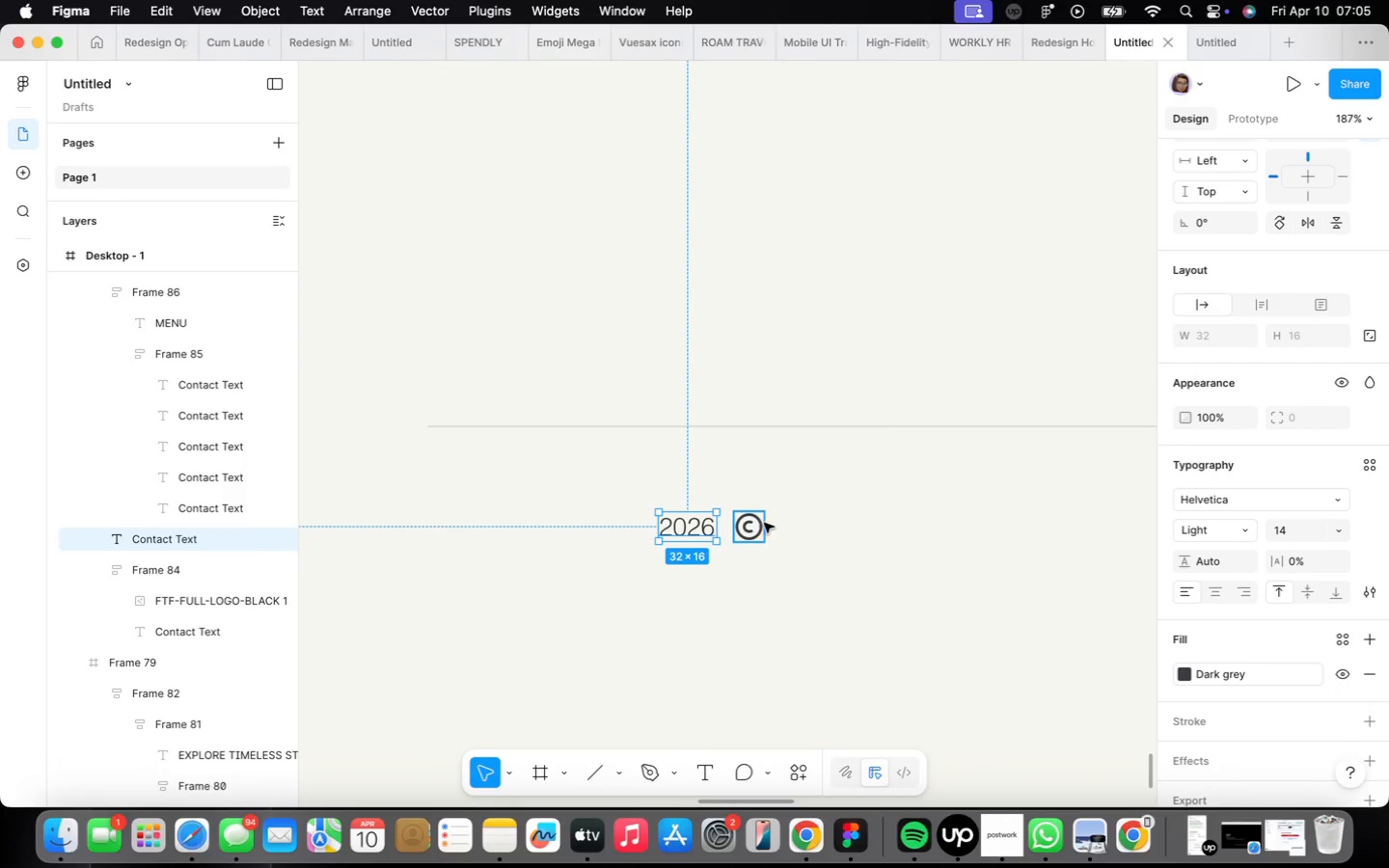 
double_click([759, 523])
 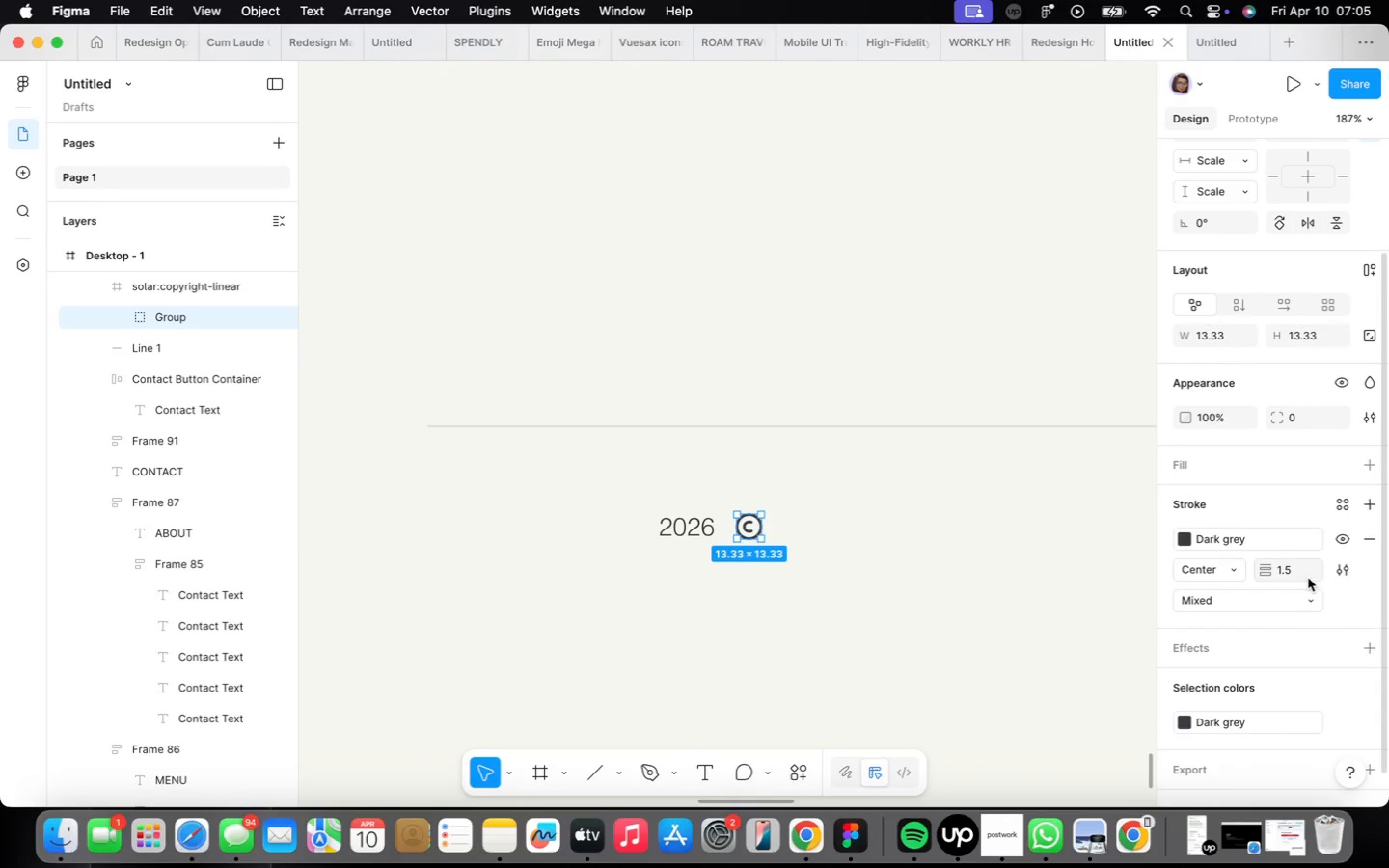 
left_click([1296, 566])
 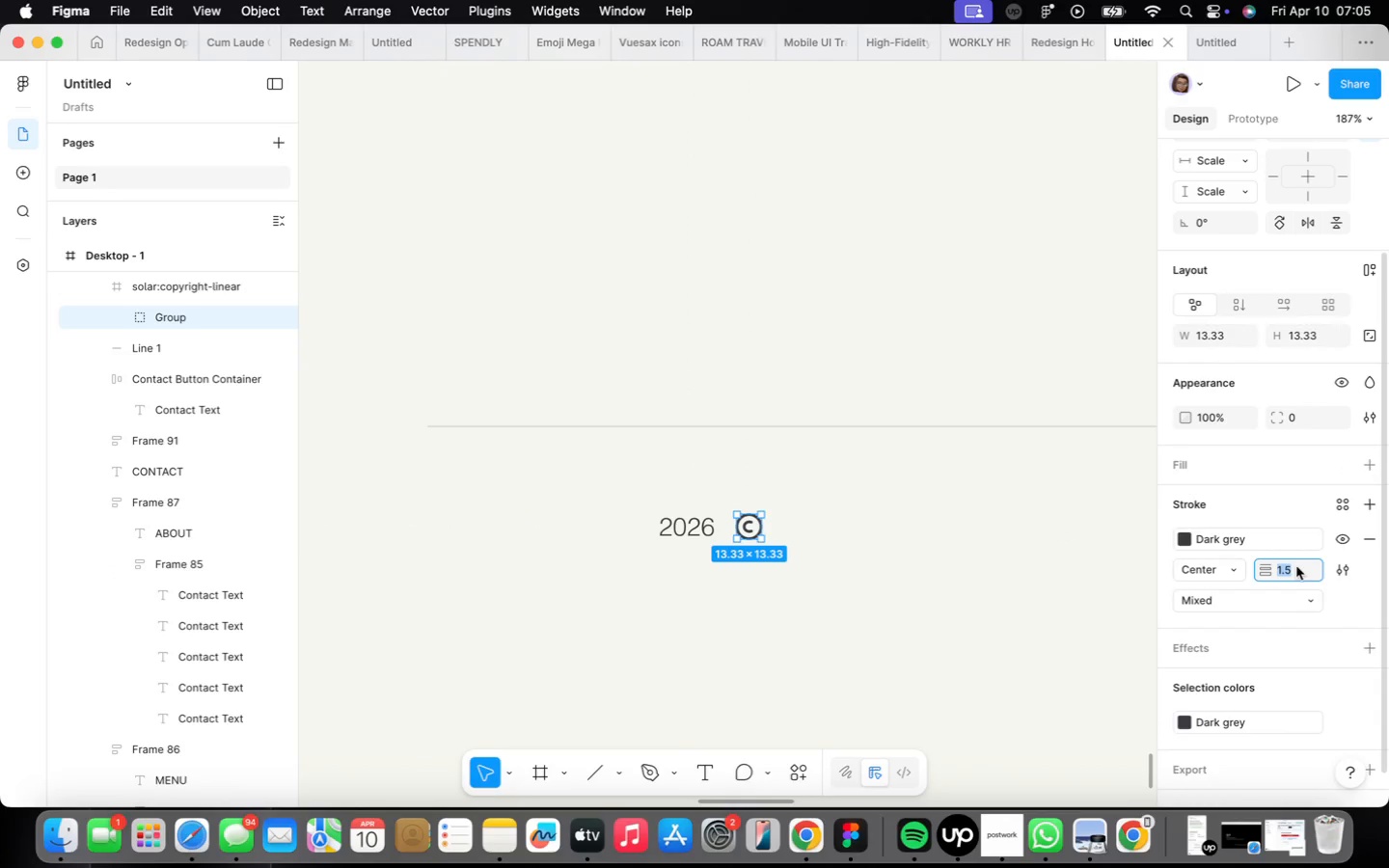 
key(1)
 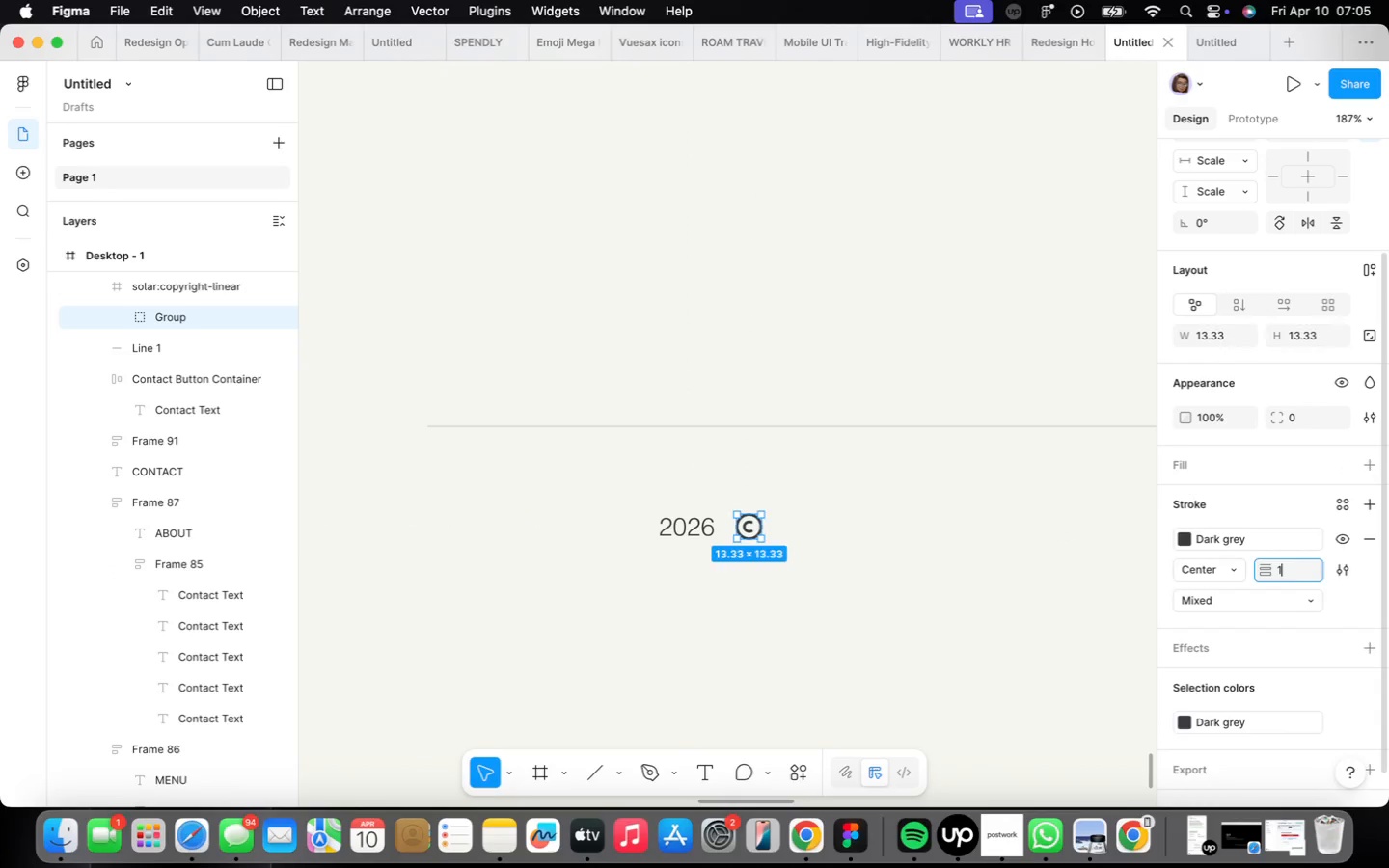 
key(Enter)